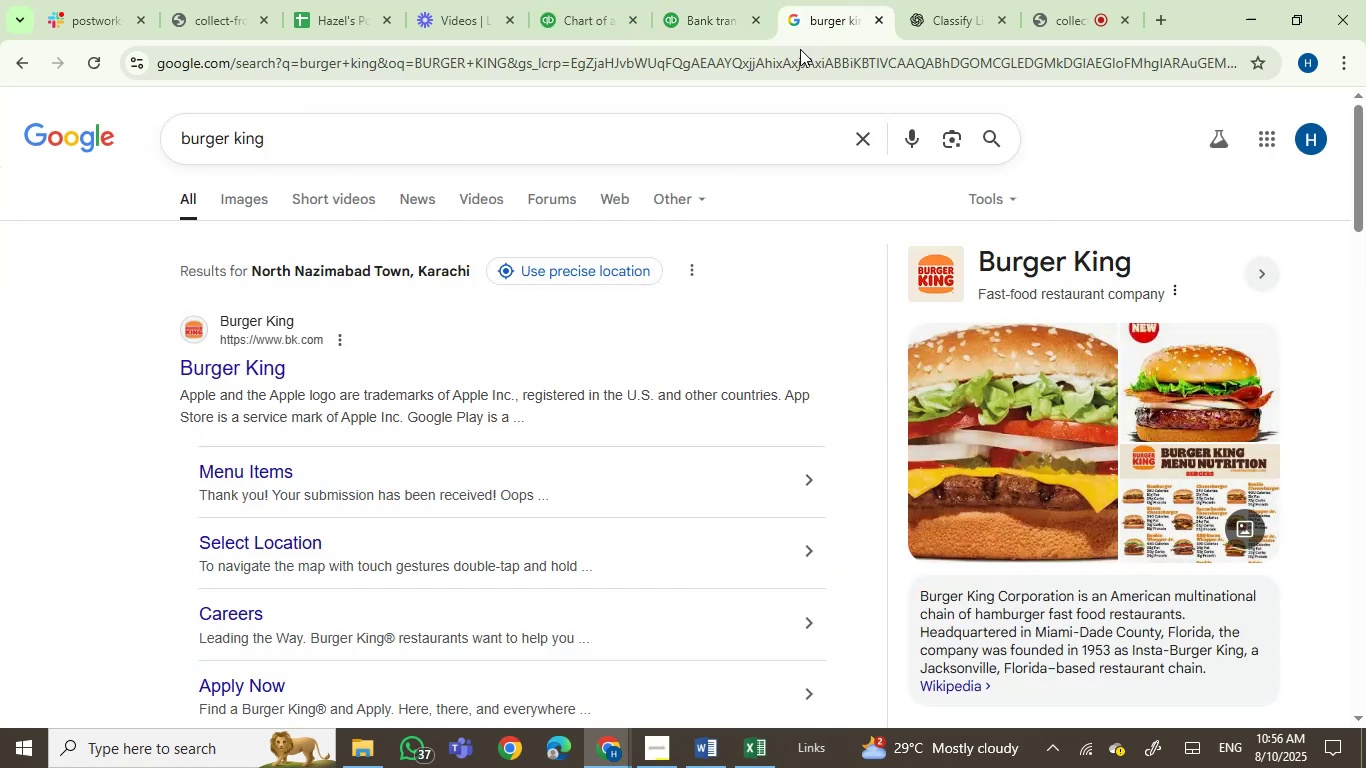 
left_click([800, 58])
 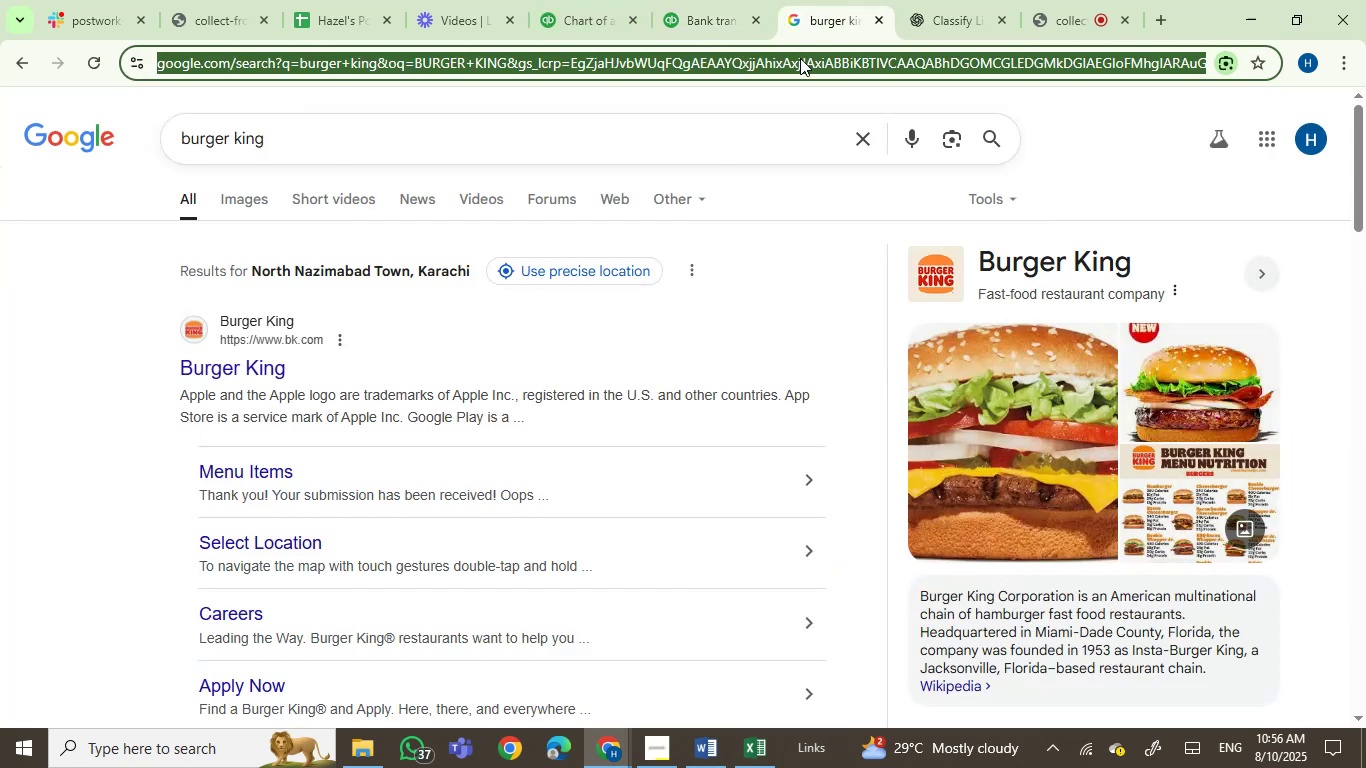 
key(Control+V)
 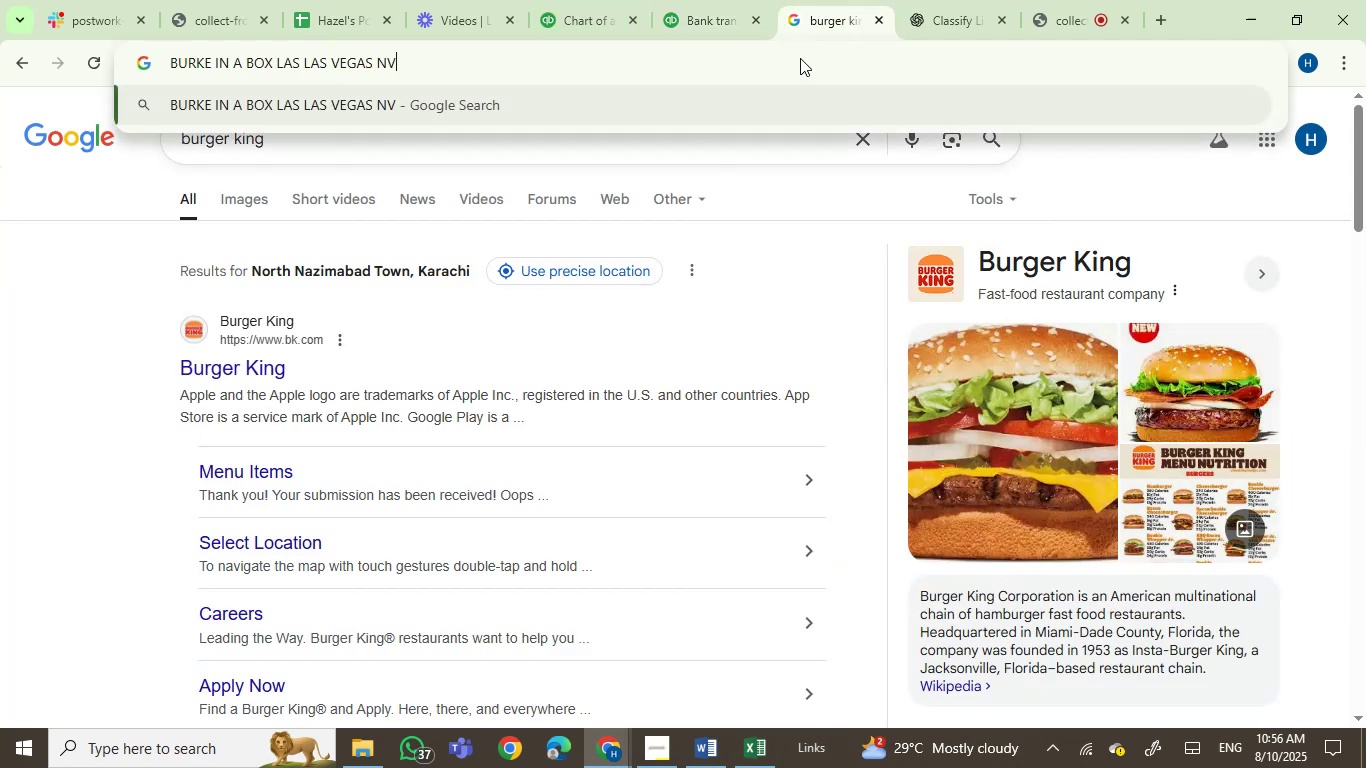 
key(Enter)
 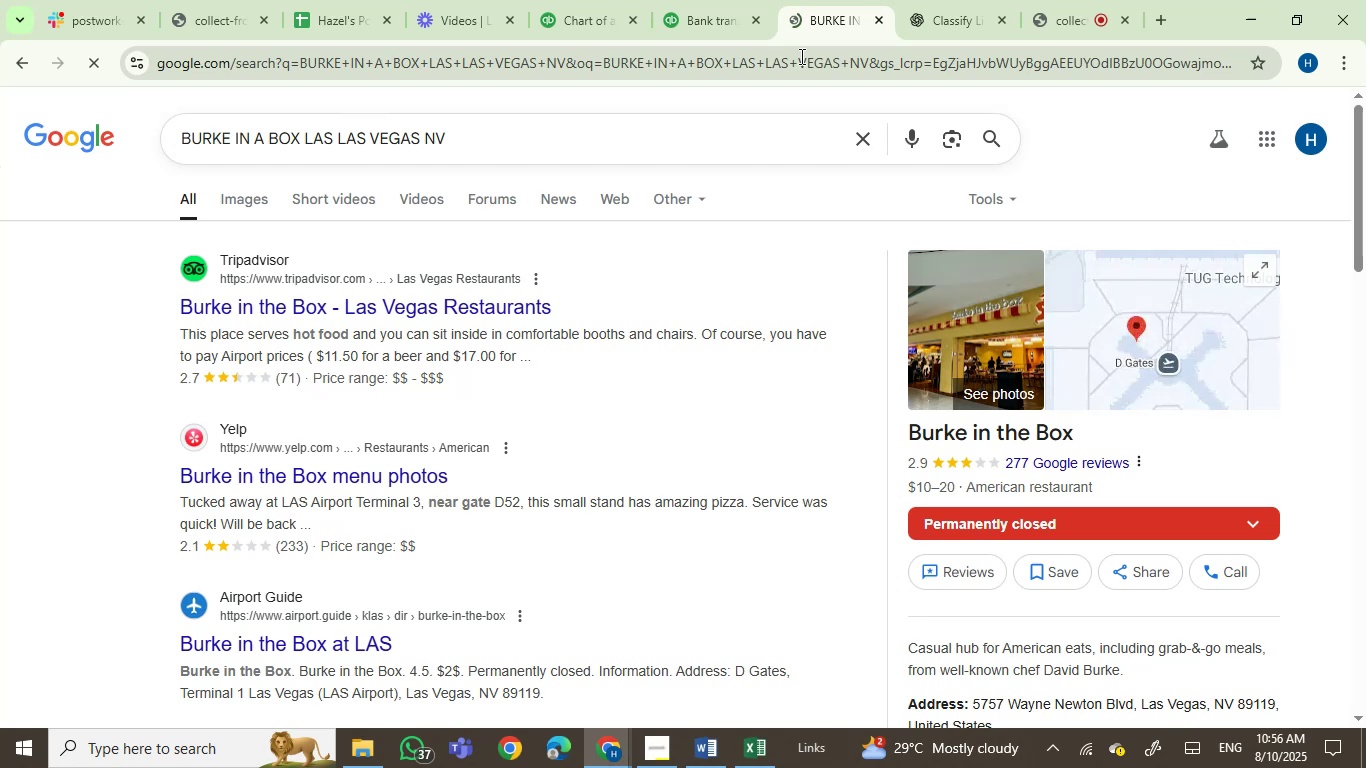 
wait(8.71)
 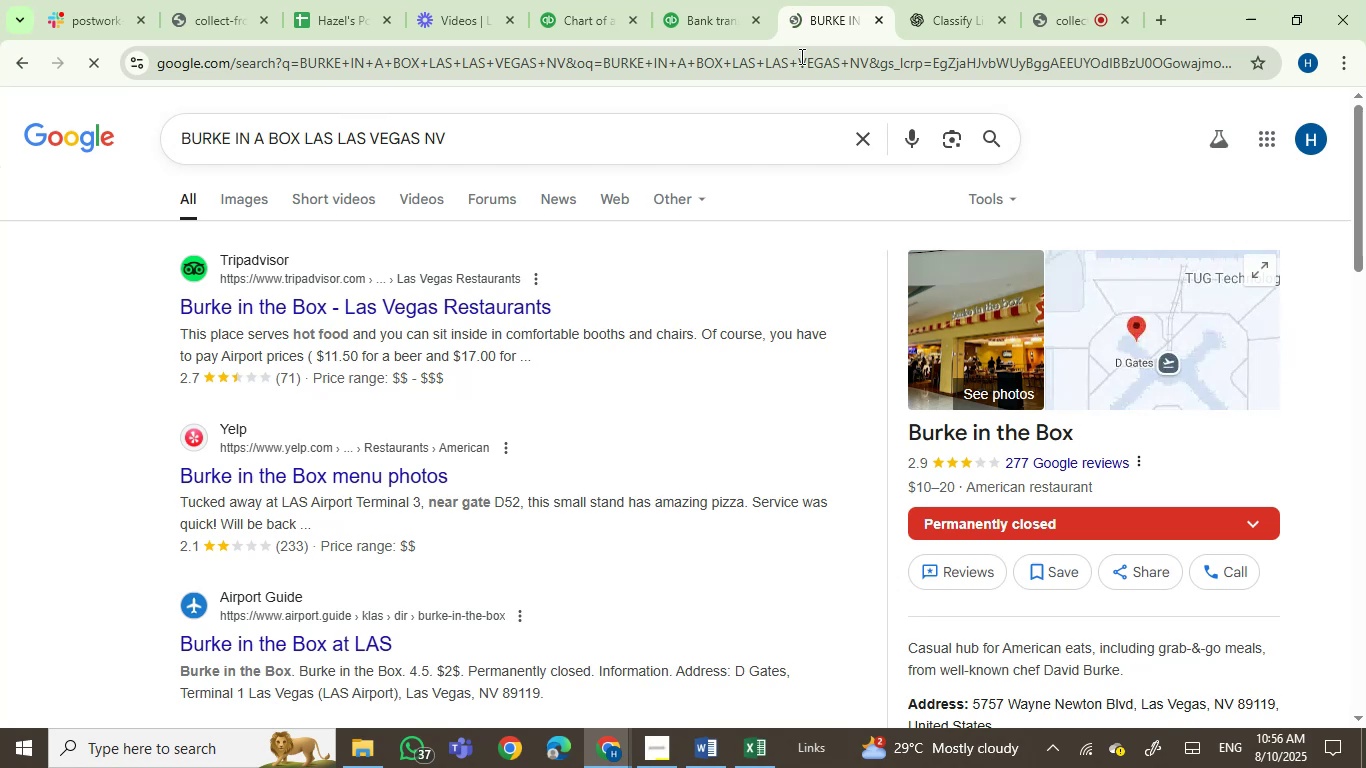 
left_click_drag(start_coordinate=[1103, 429], to_coordinate=[903, 437])
 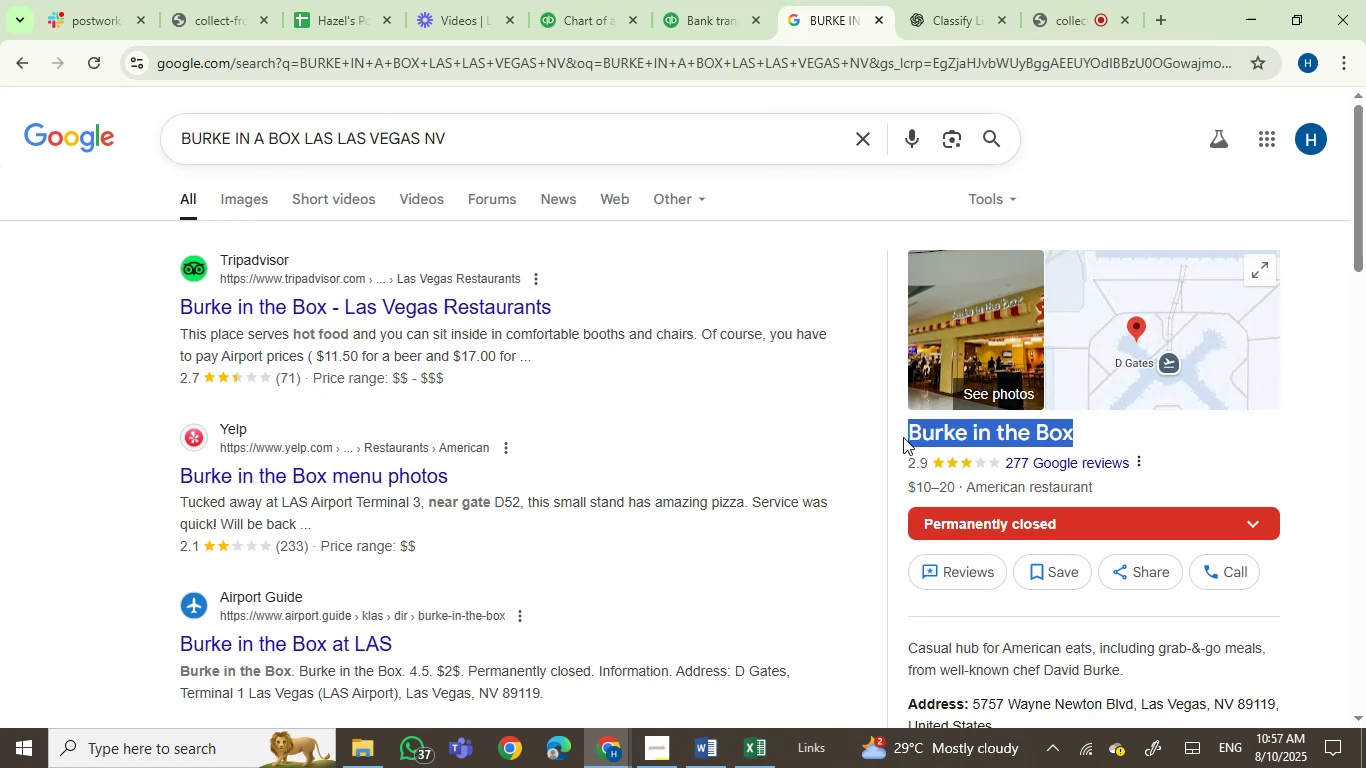 
key(Control+C)
 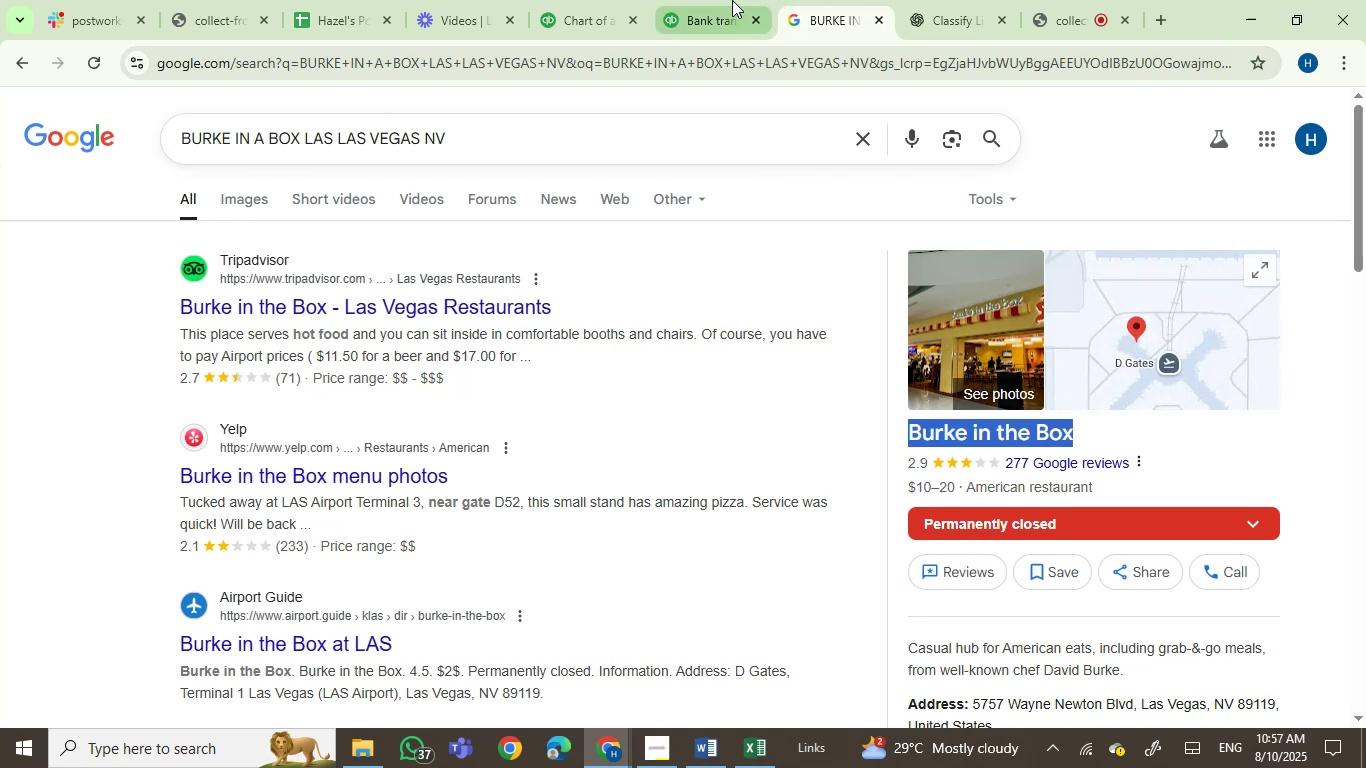 
left_click([732, 0])
 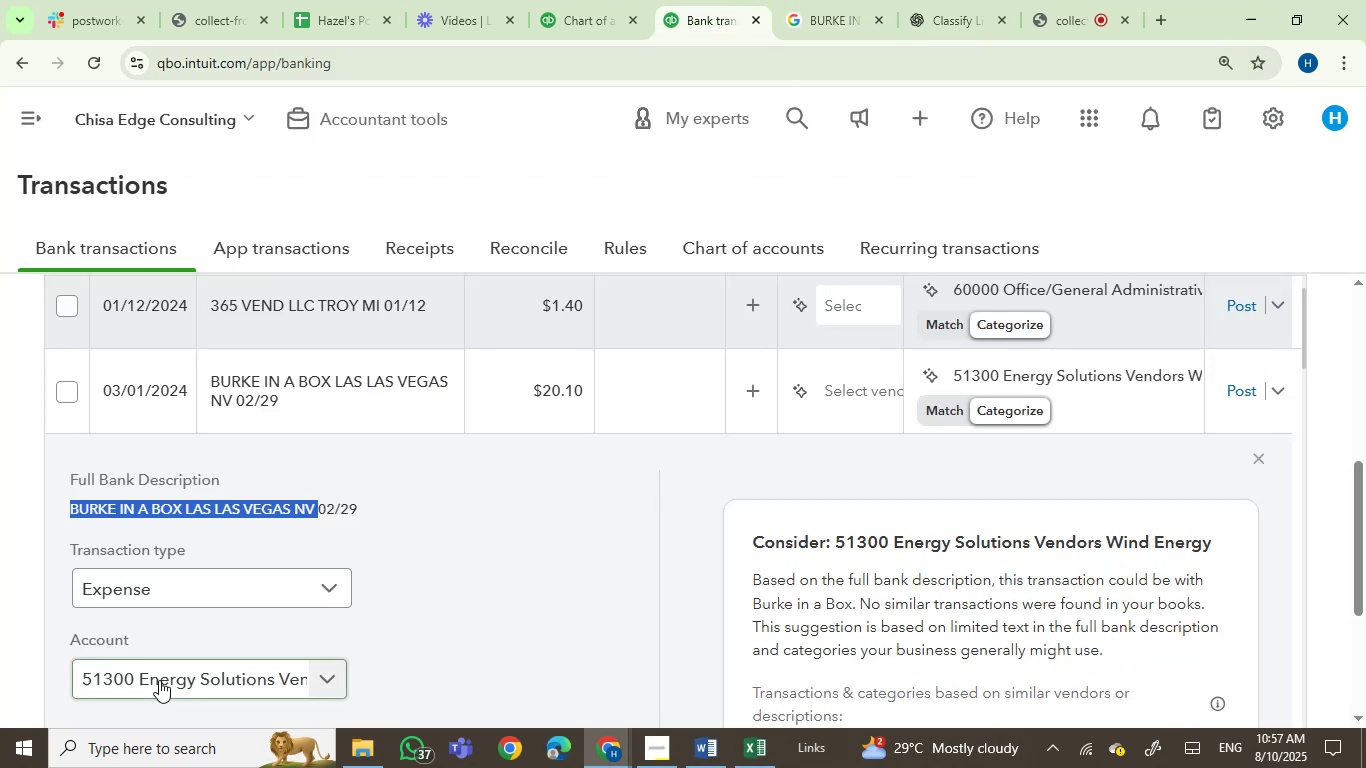 
scroll: coordinate [179, 665], scroll_direction: down, amount: 1.0
 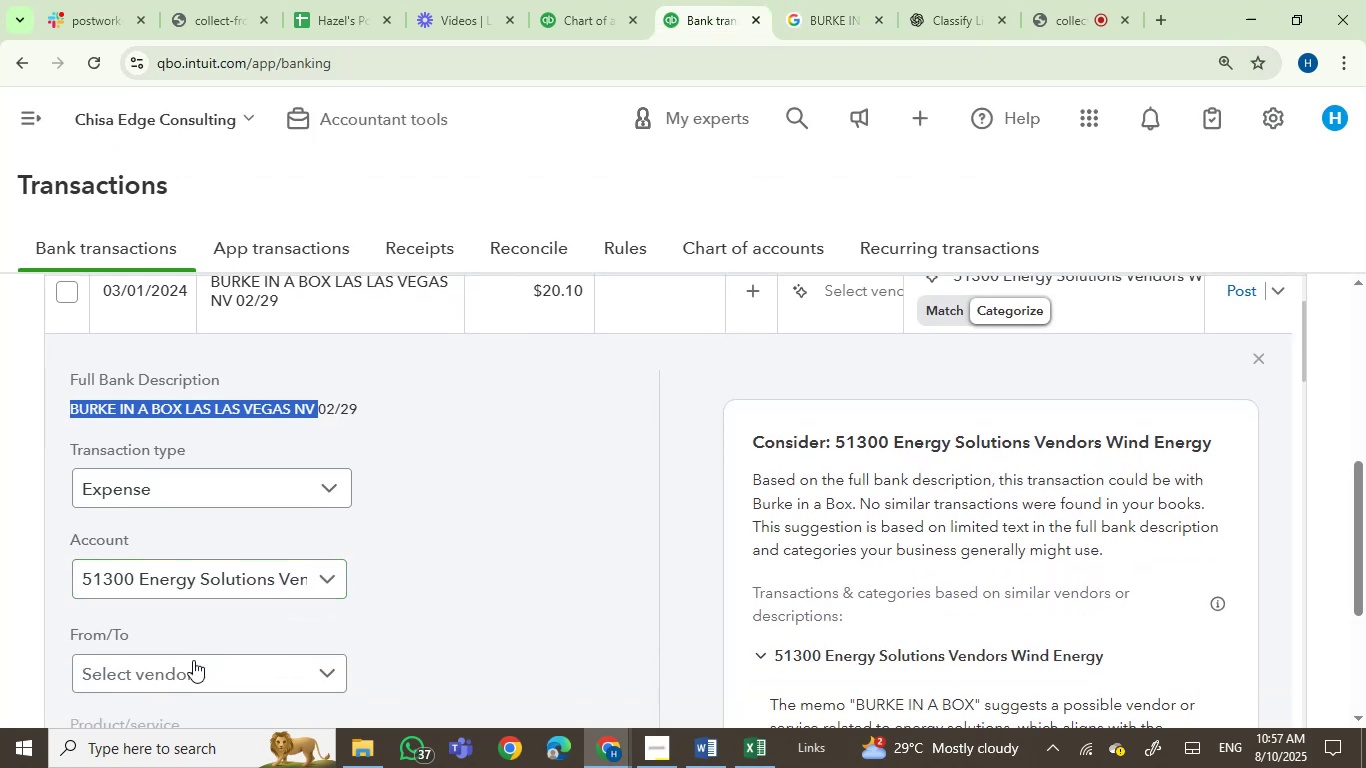 
left_click([170, 683])
 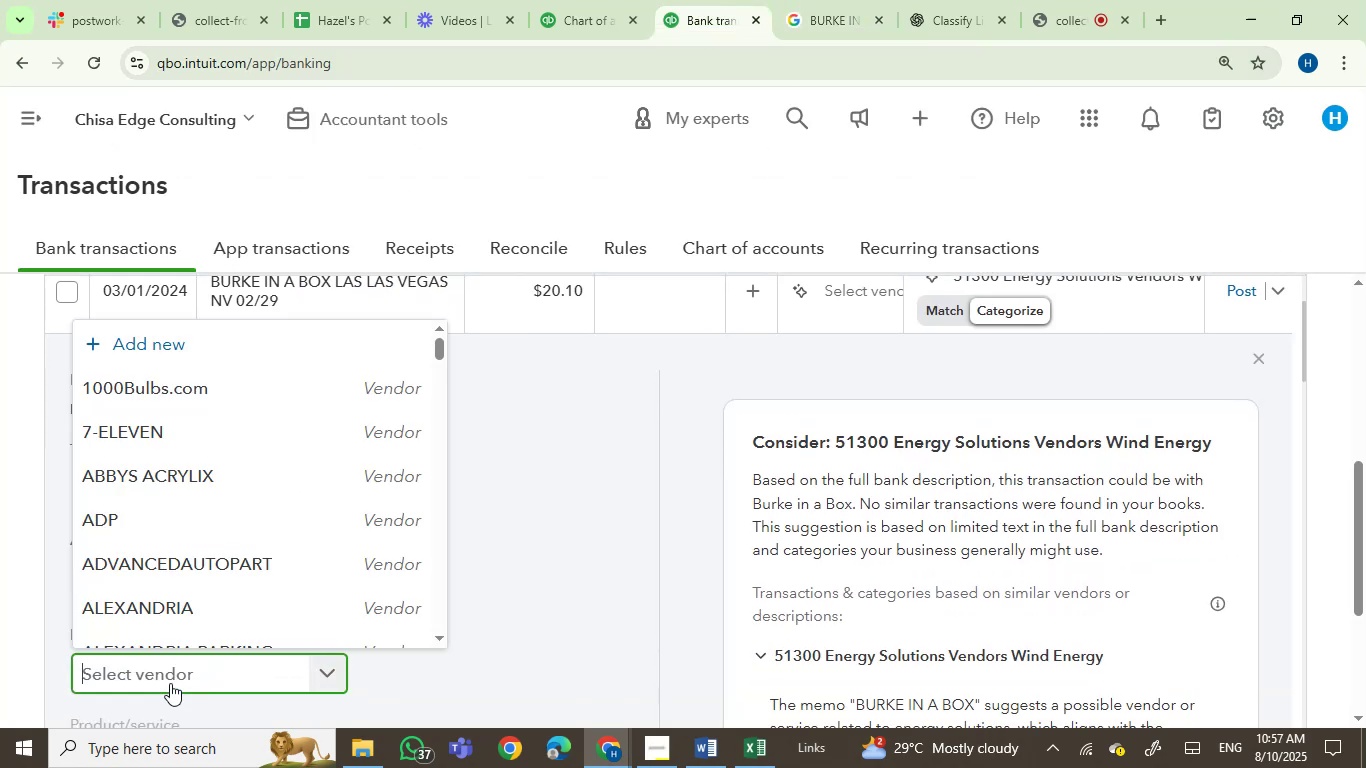 
key(Control+V)
 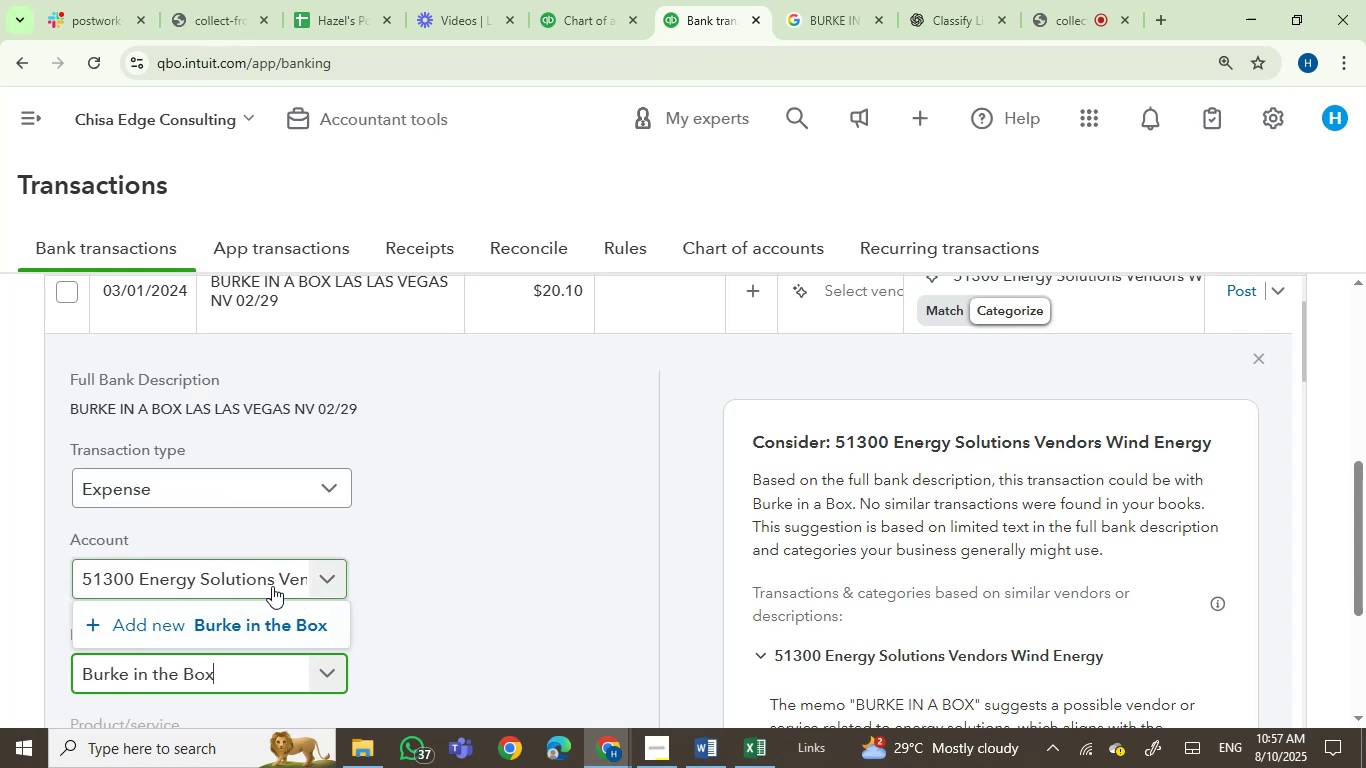 
left_click([228, 631])
 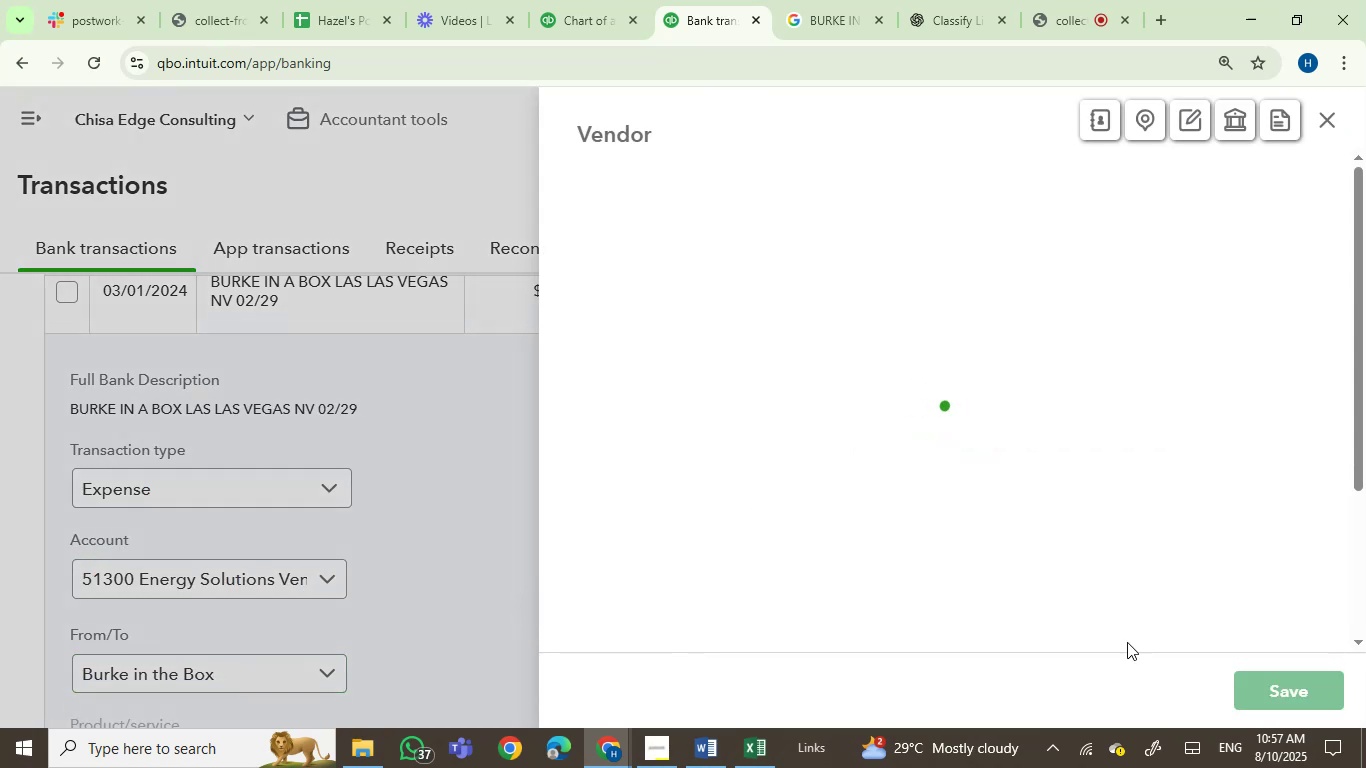 
wait(7.78)
 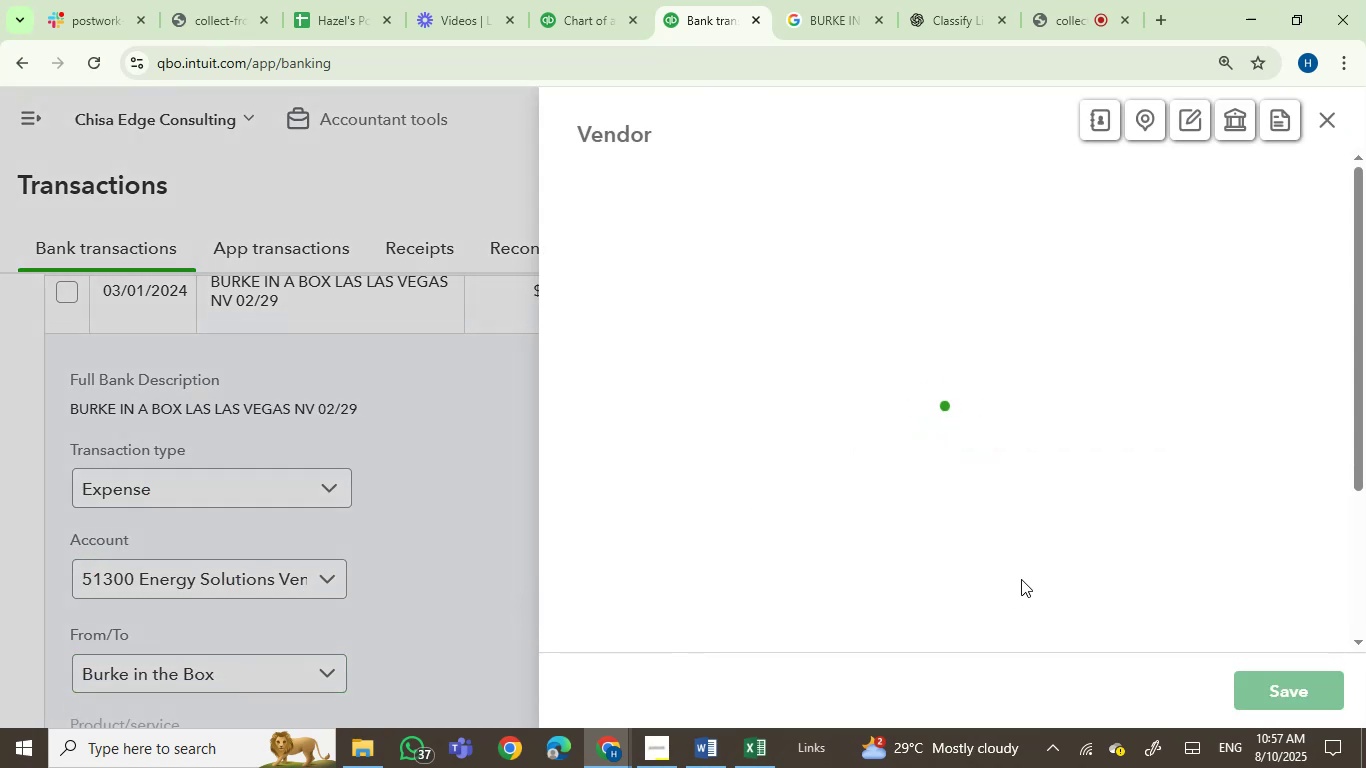 
left_click([1272, 701])
 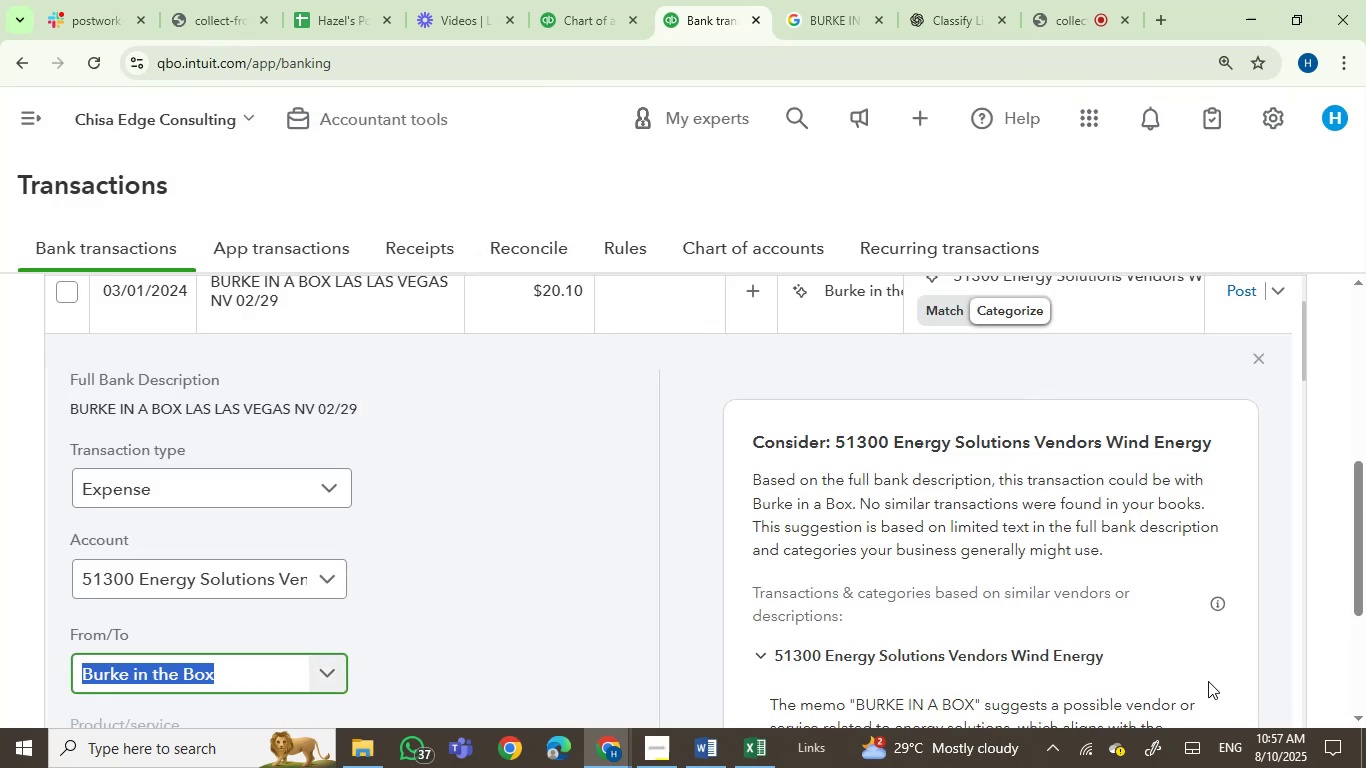 
scroll: coordinate [932, 569], scroll_direction: up, amount: 1.0
 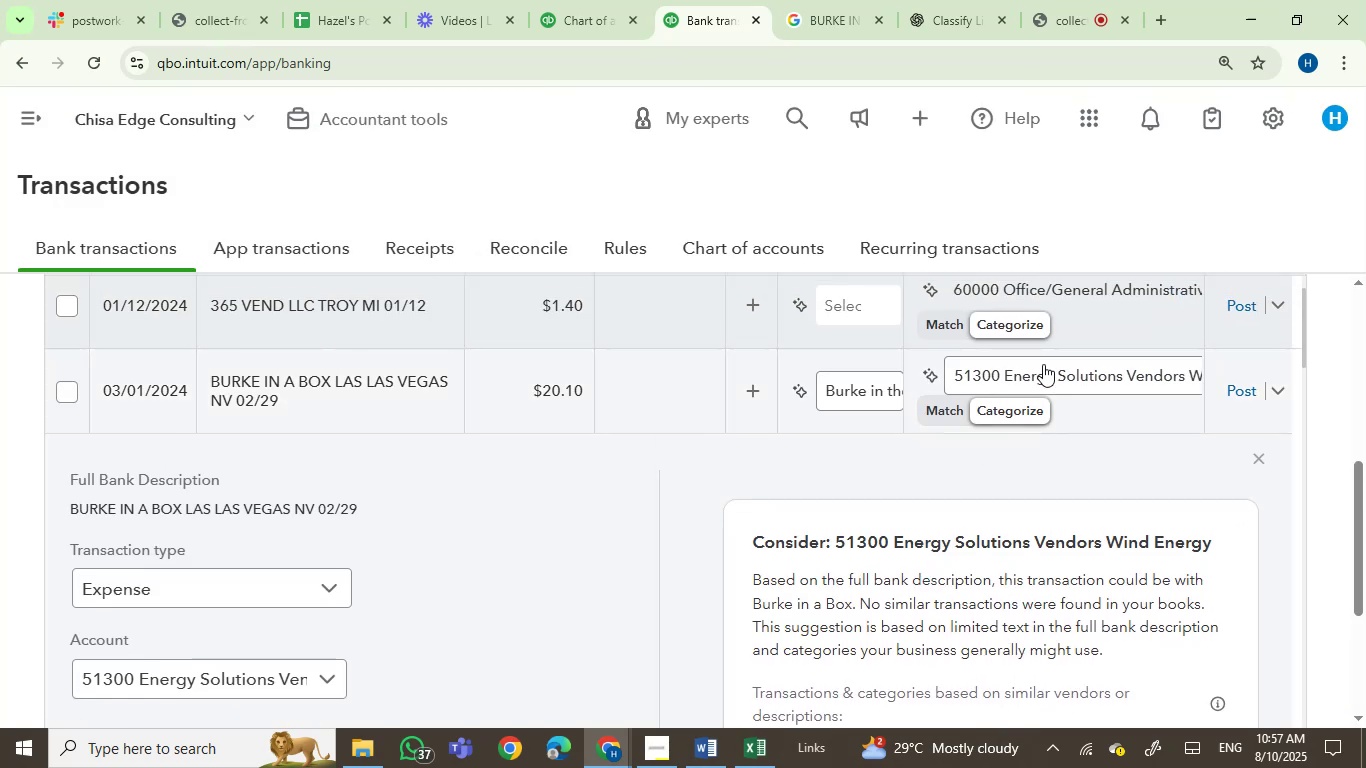 
left_click([1043, 373])
 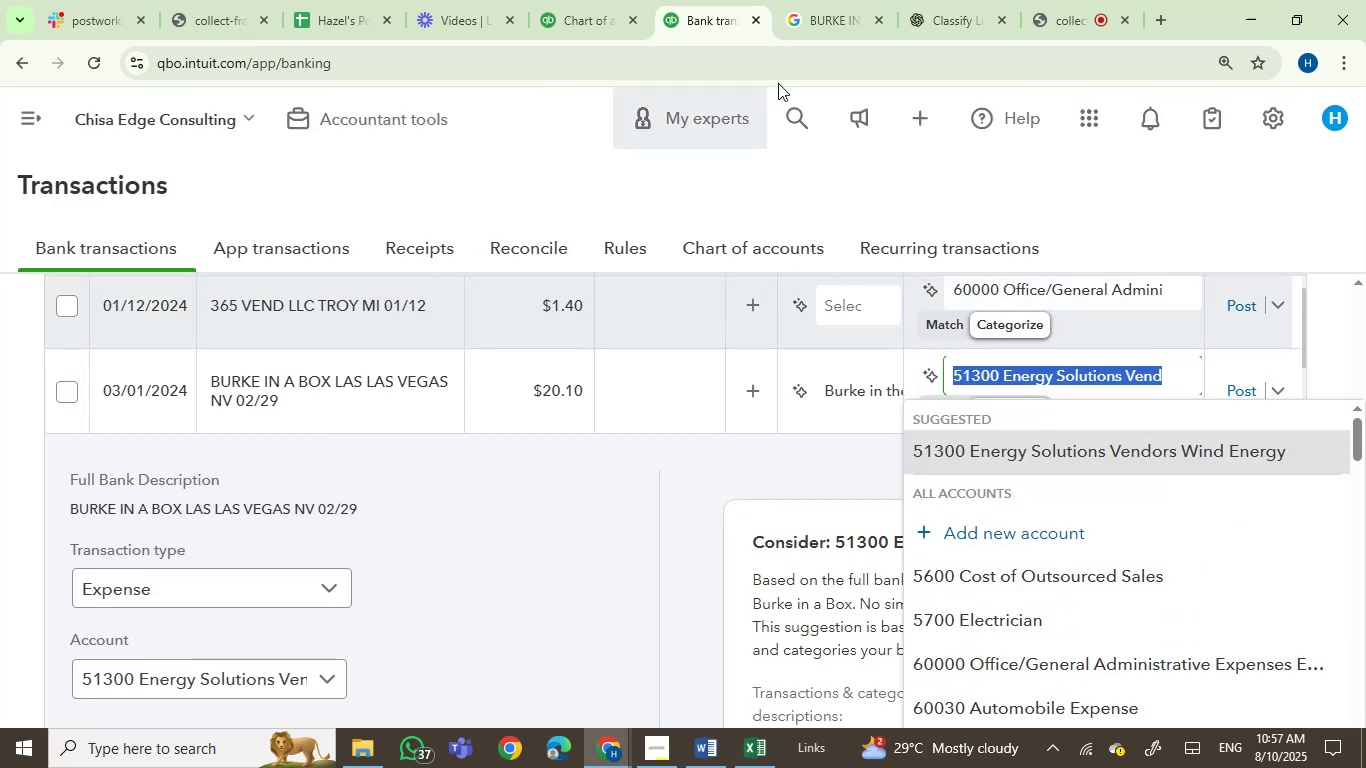 
left_click([837, 0])
 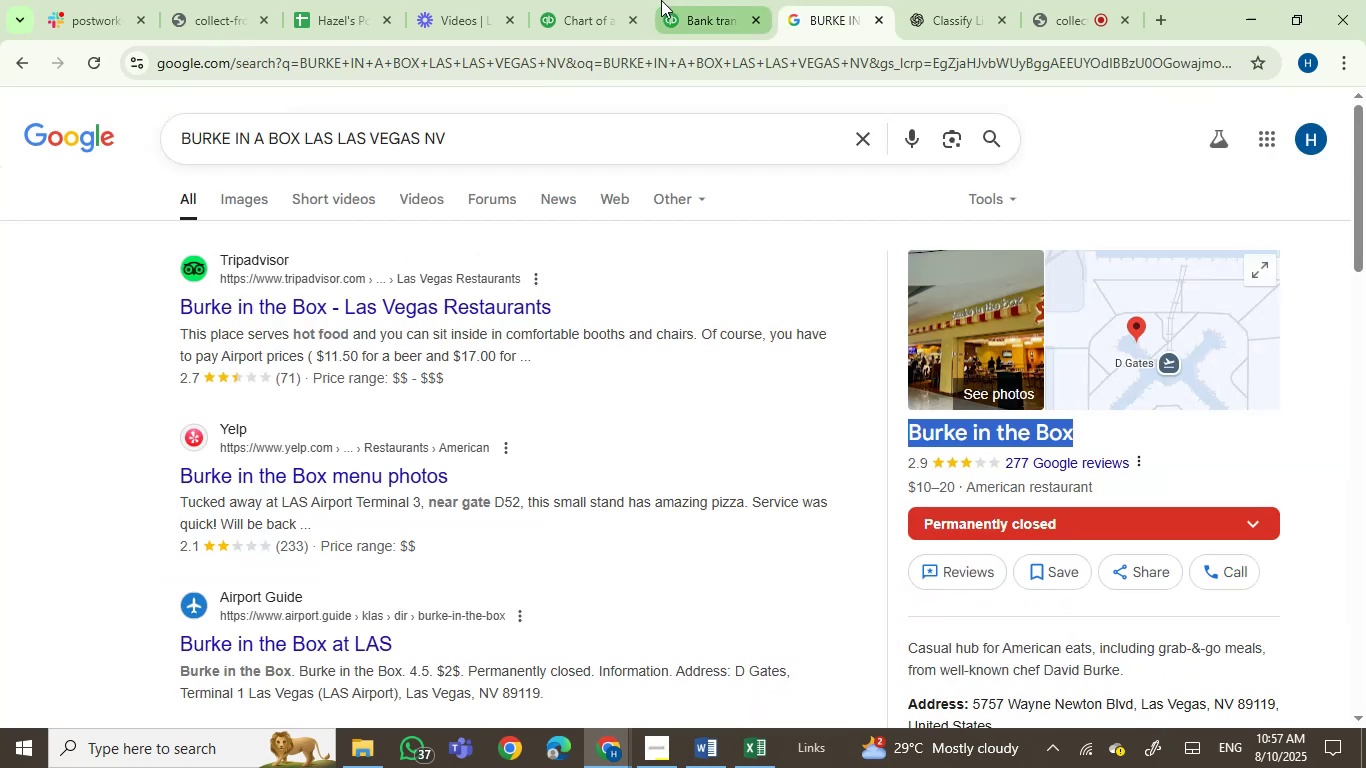 
left_click([682, 3])
 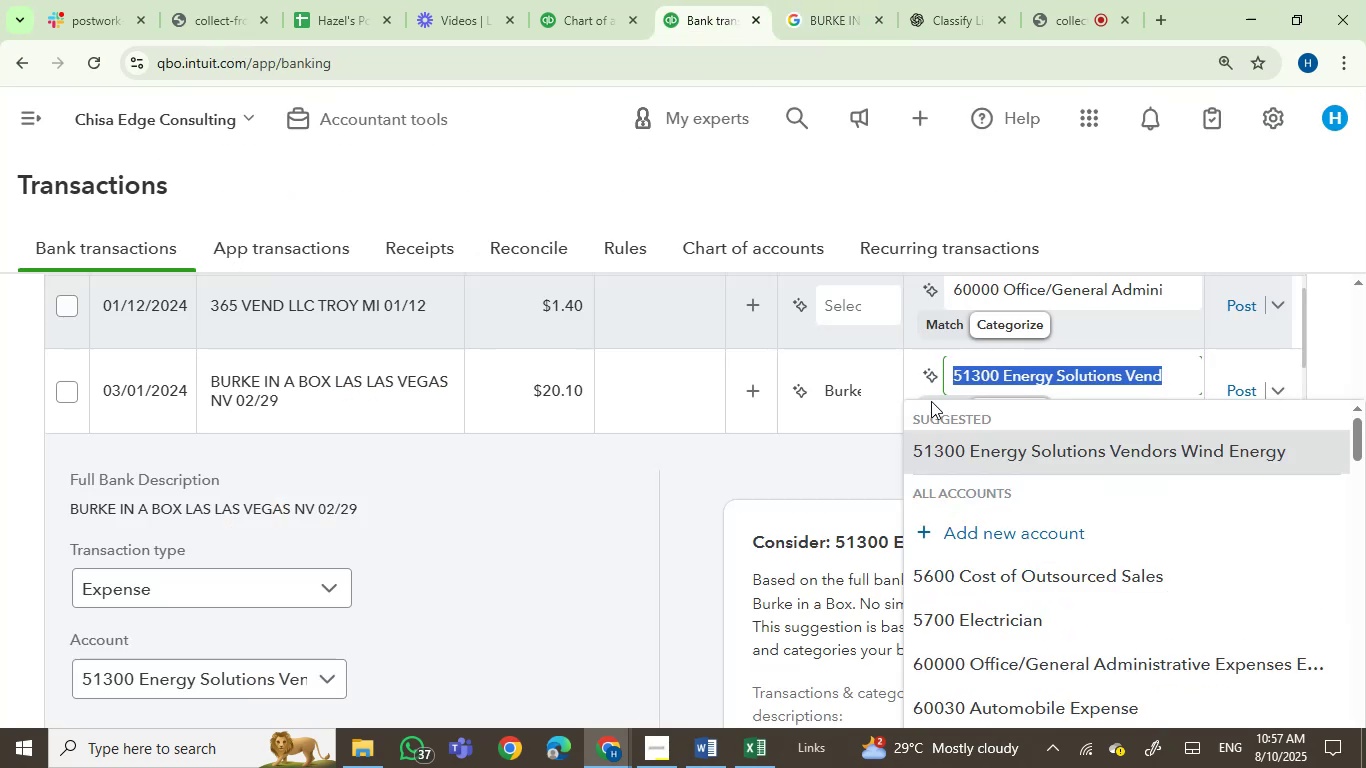 
type(mea)
 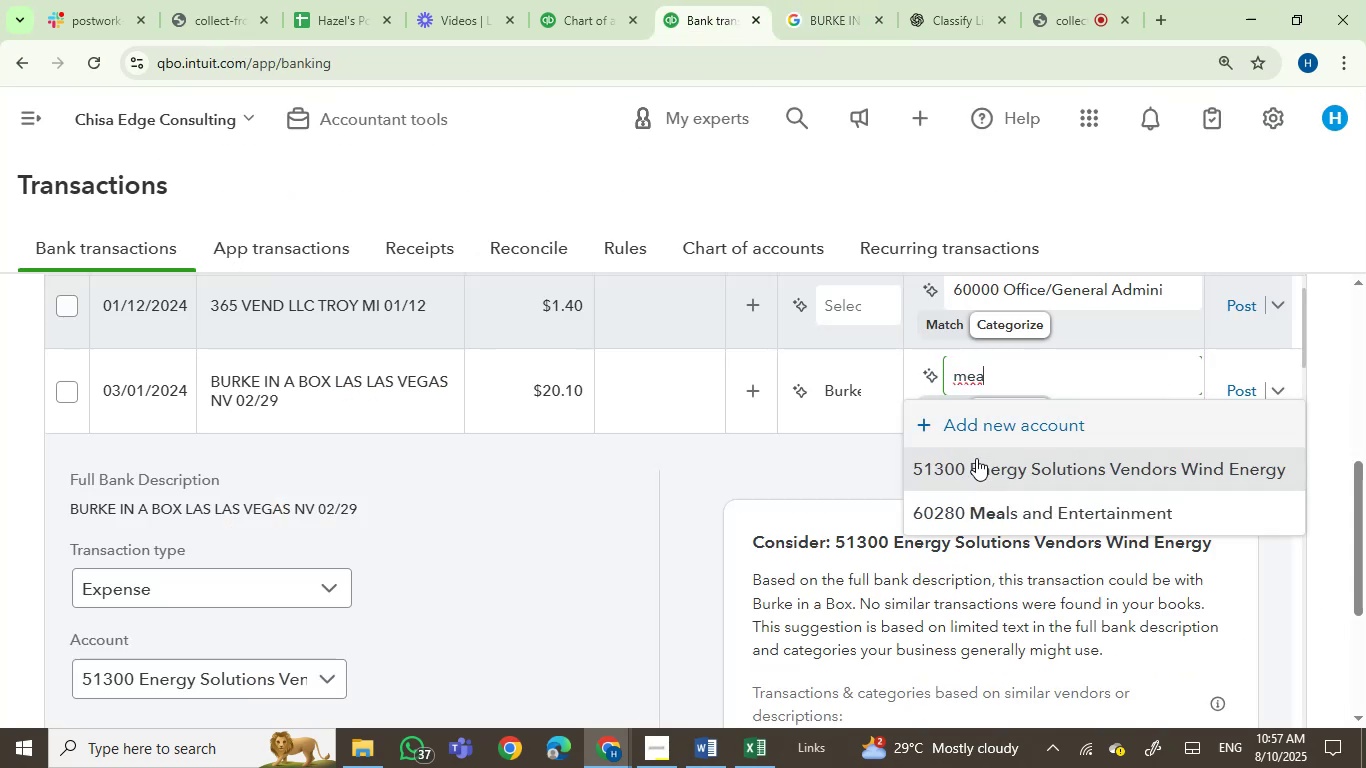 
left_click([1038, 512])
 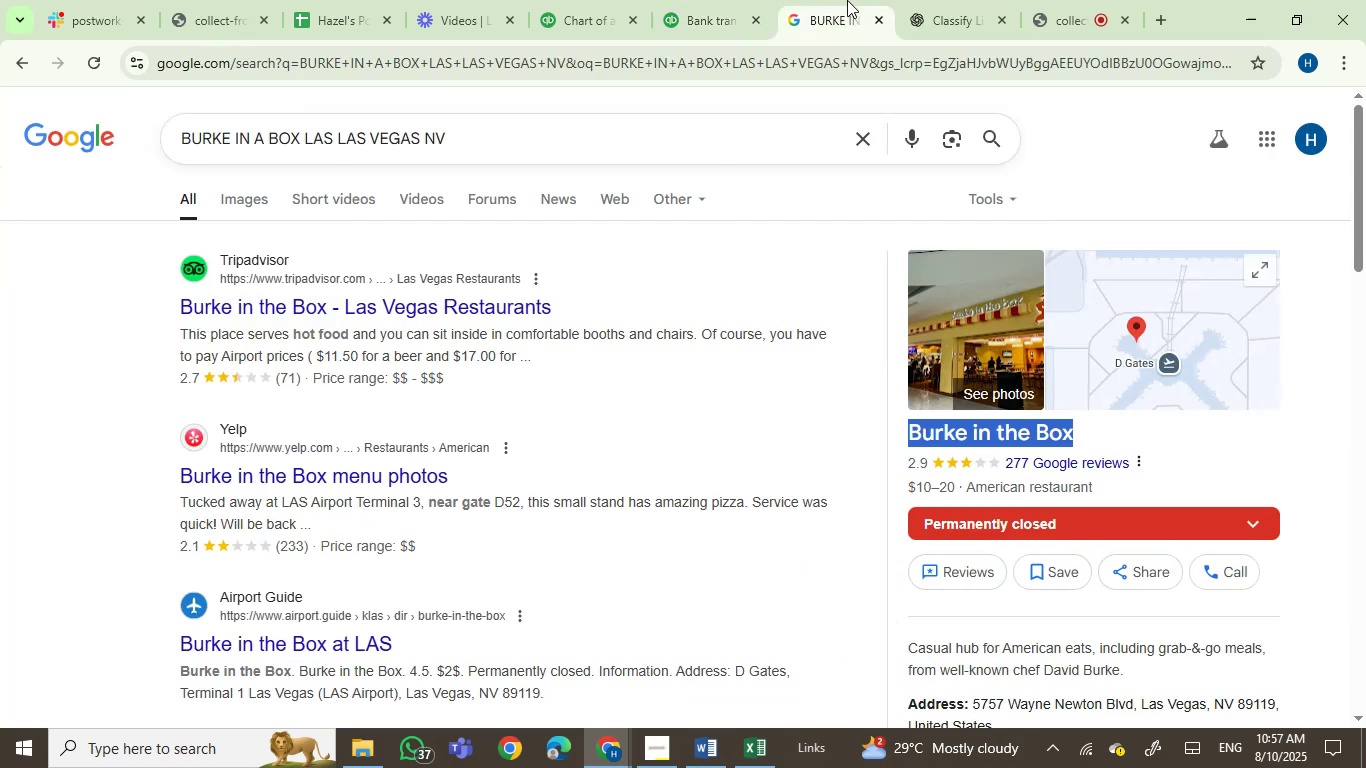 
left_click([726, 6])
 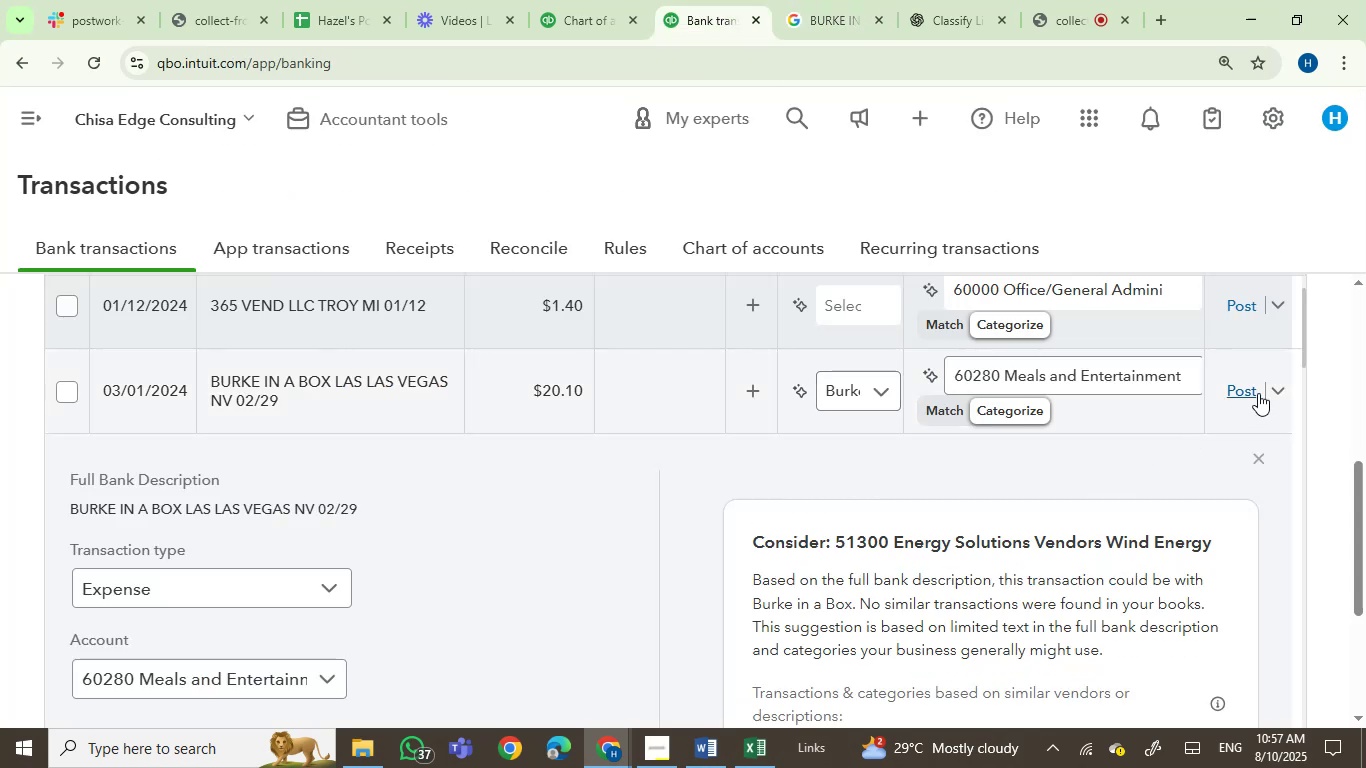 
left_click([1249, 387])
 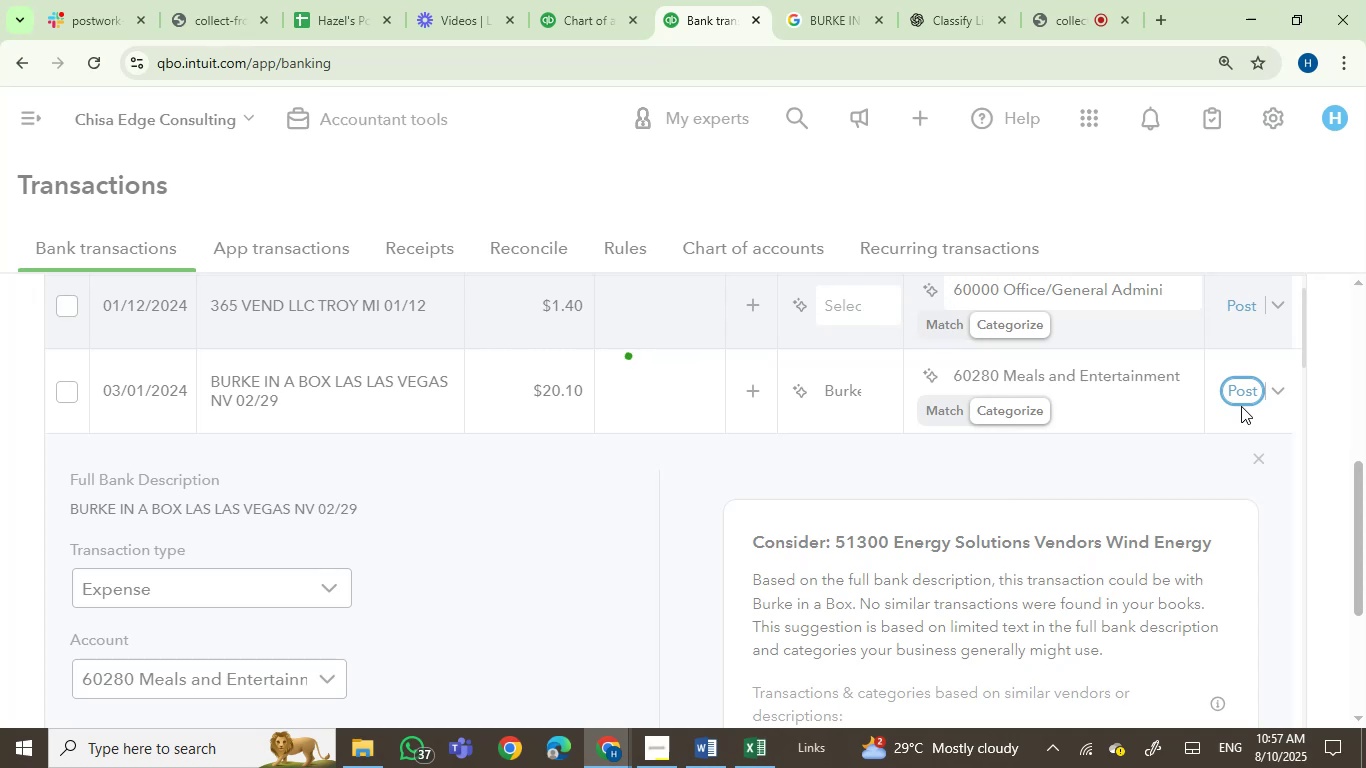 
wait(12.2)
 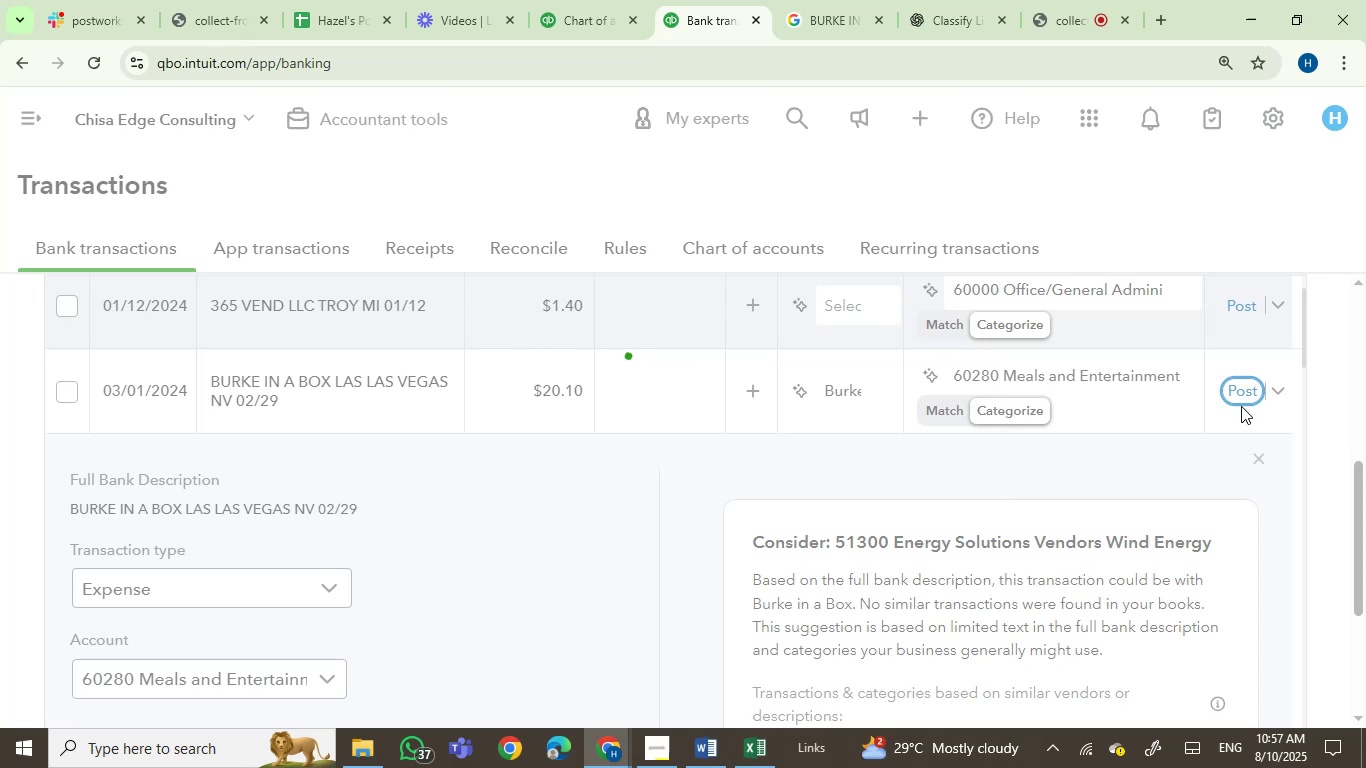 
scroll: coordinate [384, 471], scroll_direction: up, amount: 2.0
 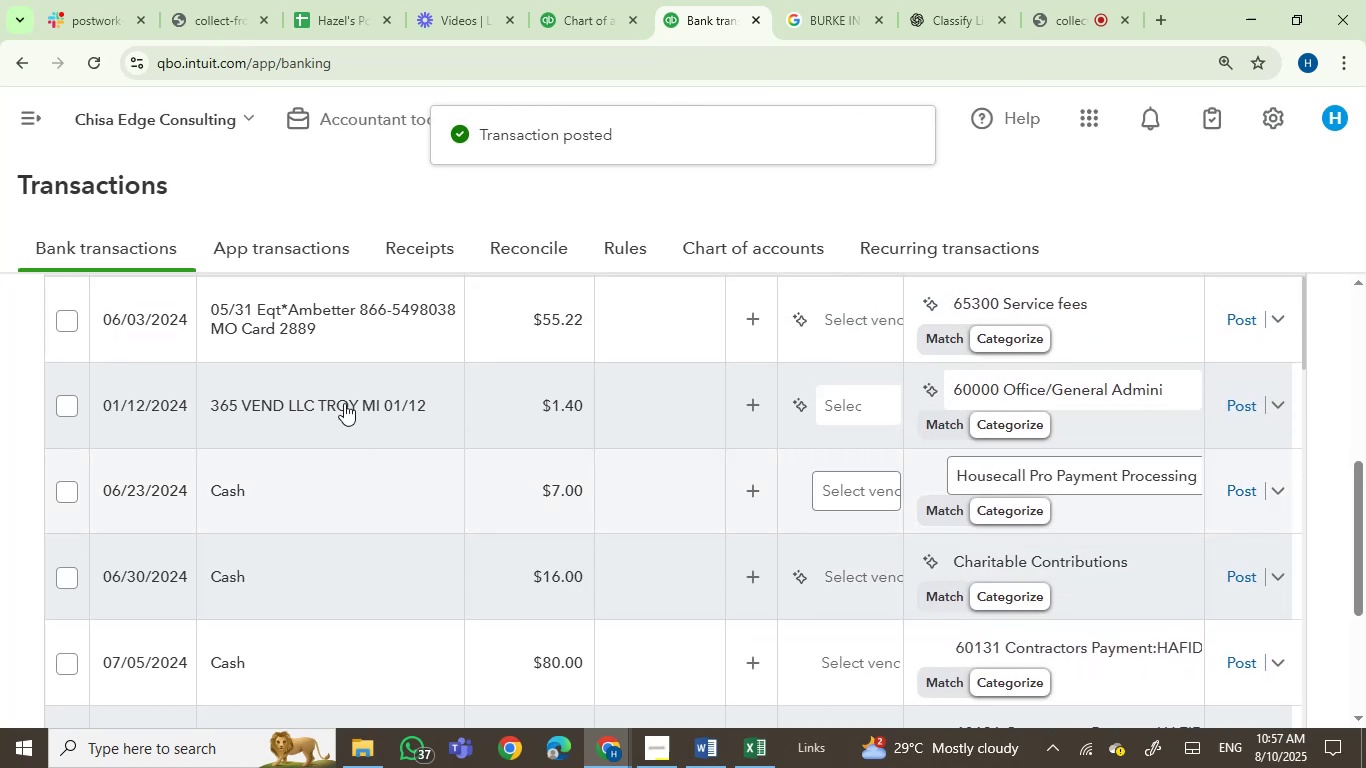 
left_click([343, 398])
 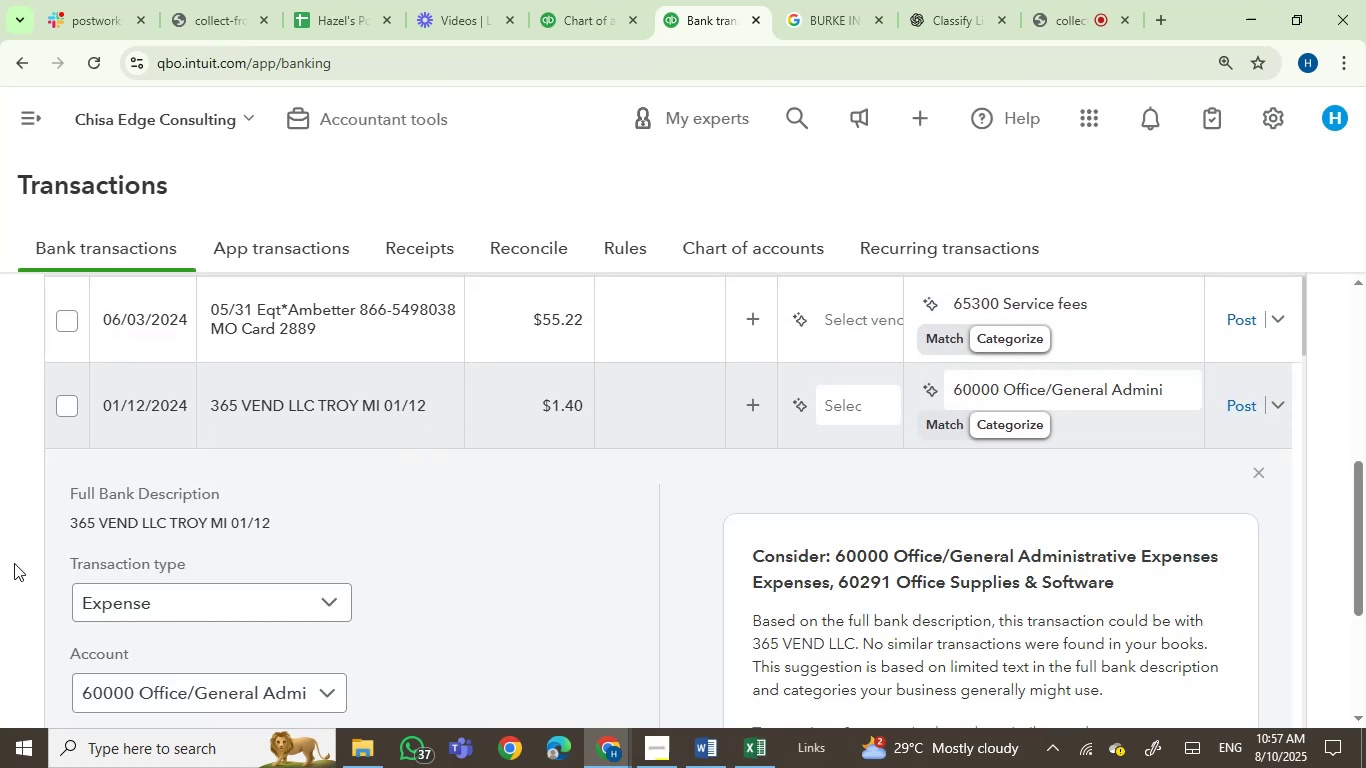 
left_click([111, 515])
 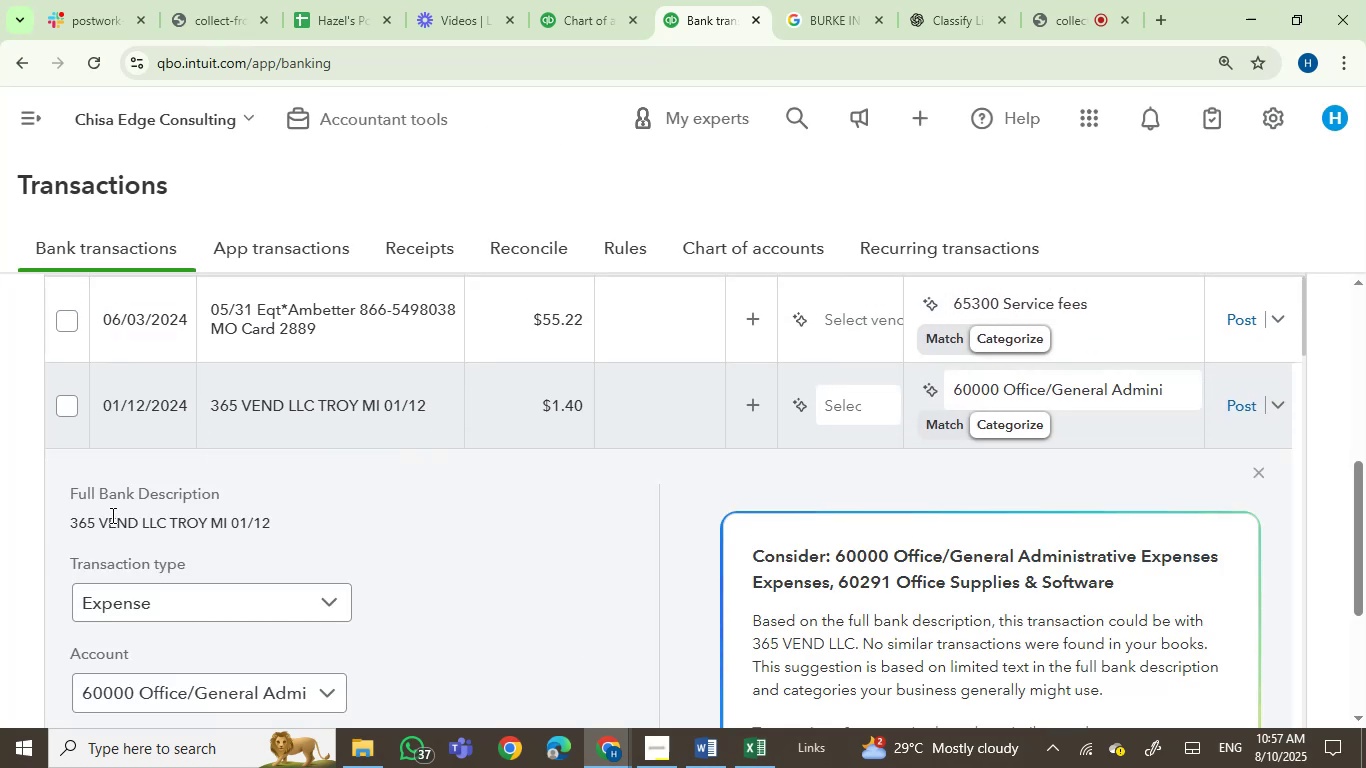 
left_click_drag(start_coordinate=[111, 515], to_coordinate=[233, 531])
 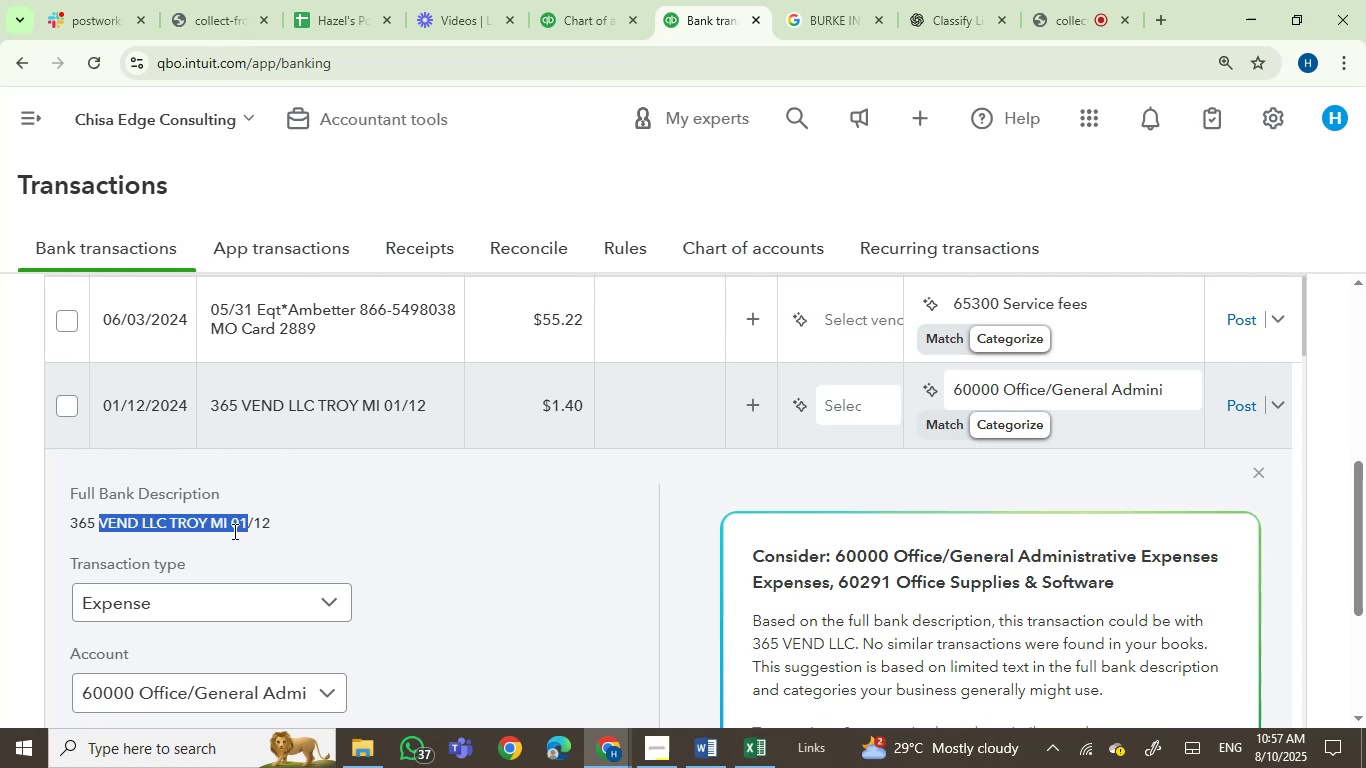 
key(Control+C)
 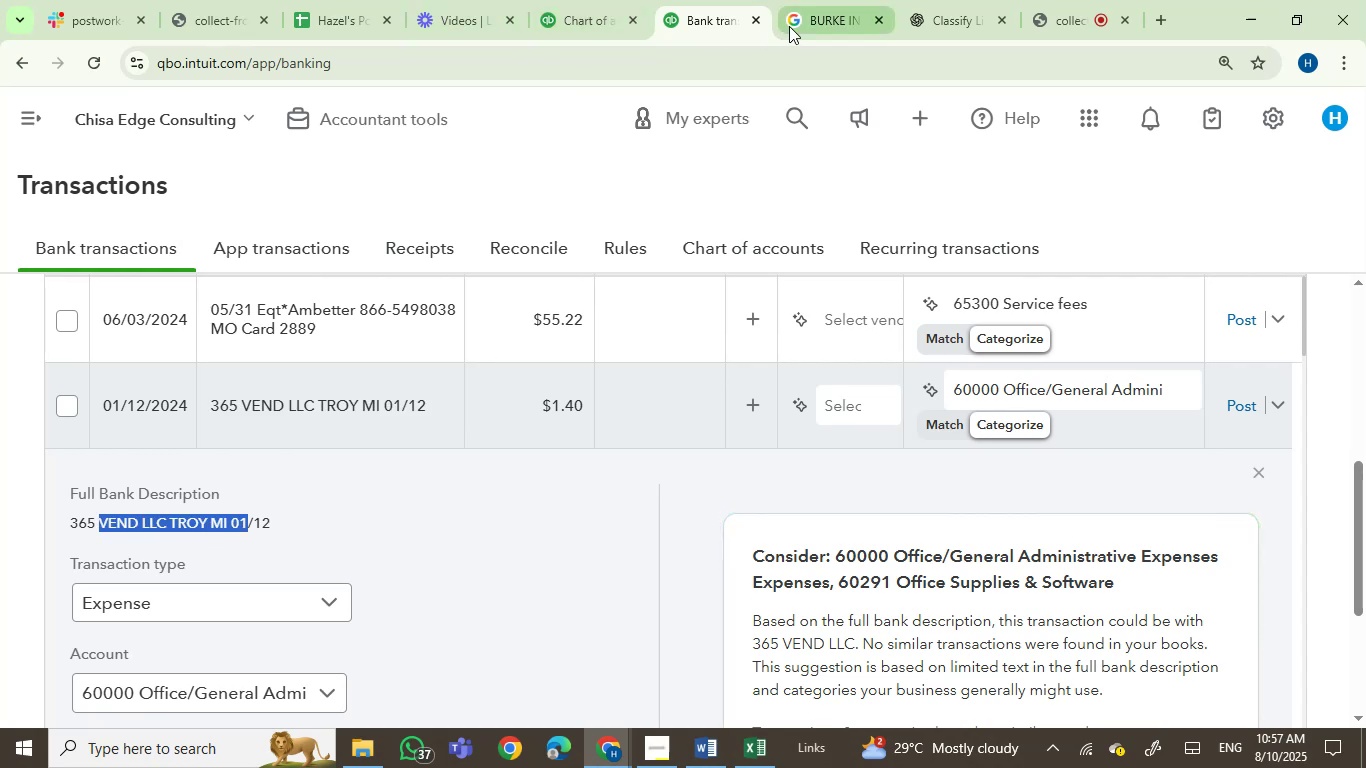 
double_click([738, 55])
 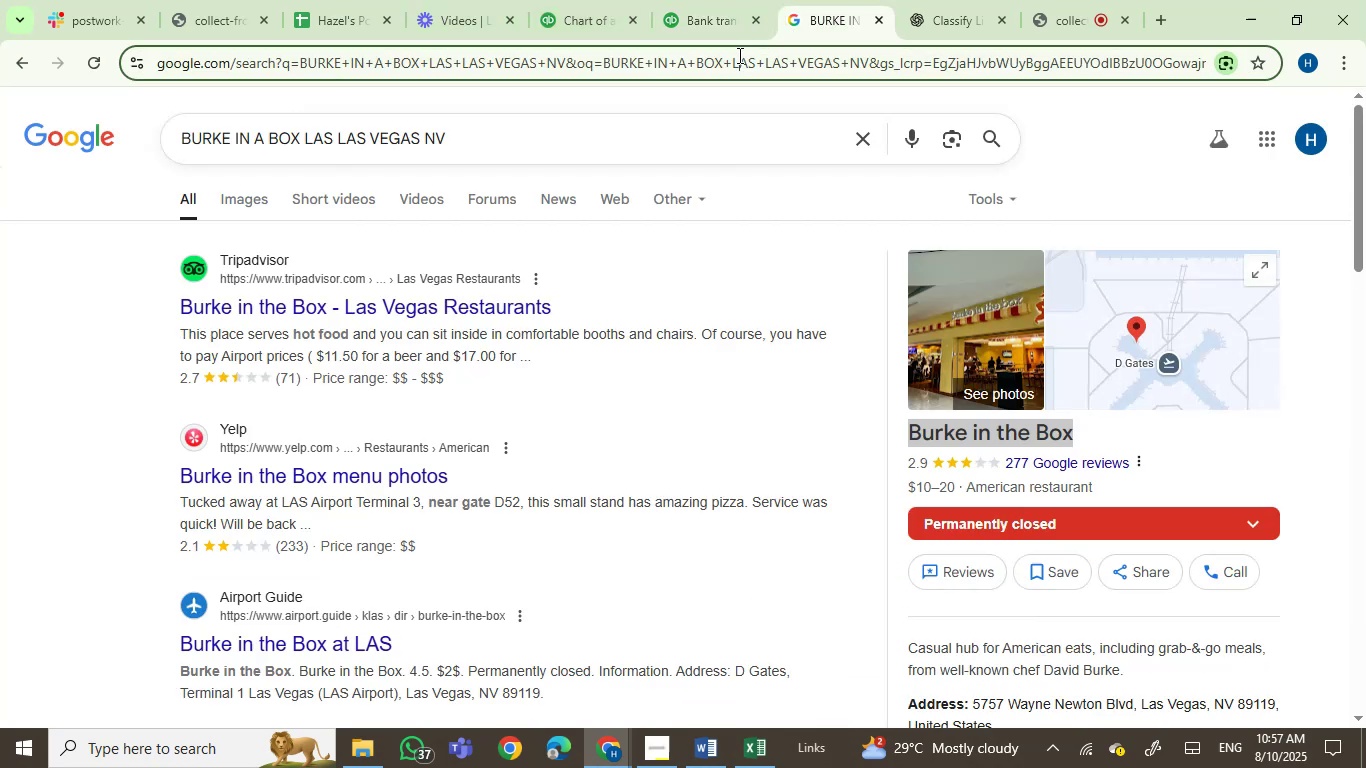 
key(Control+ControlLeft)
 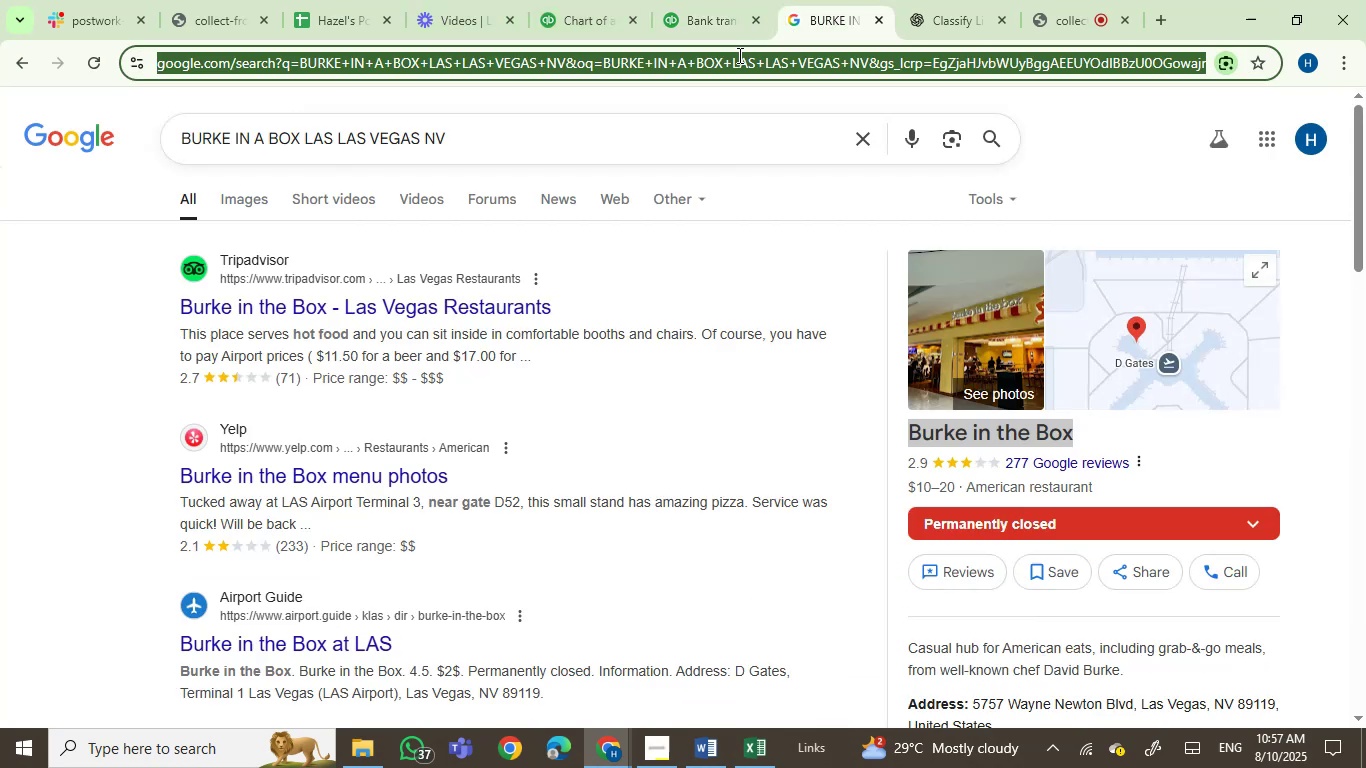 
key(Control+V)
 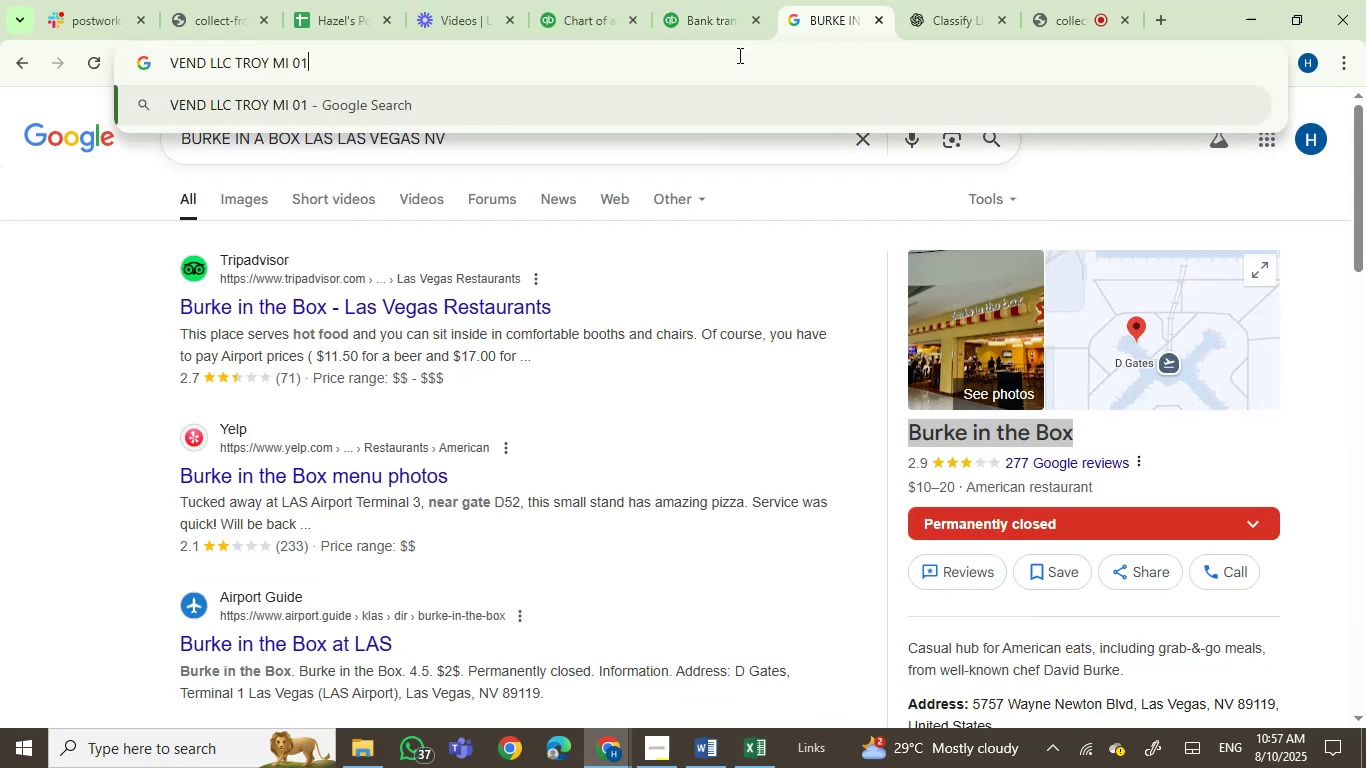 
key(Enter)
 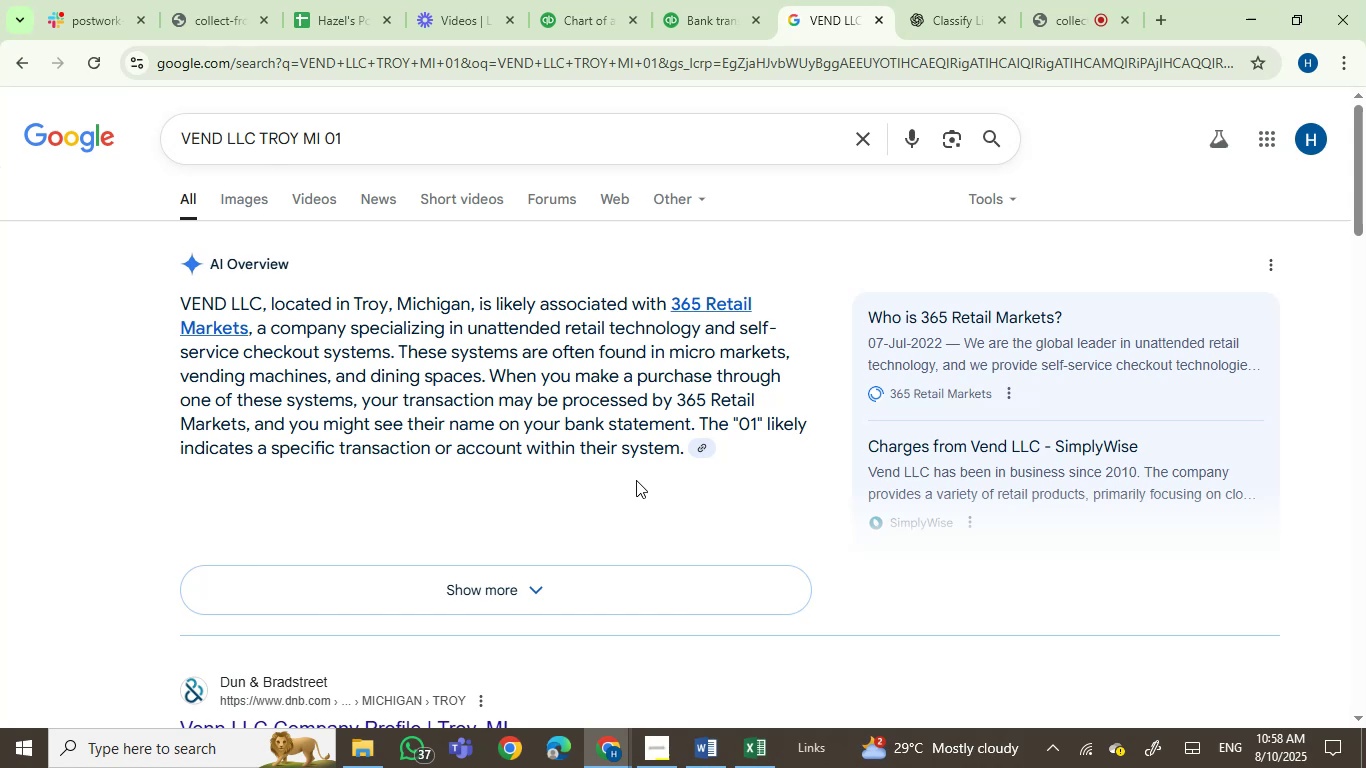 
wait(17.19)
 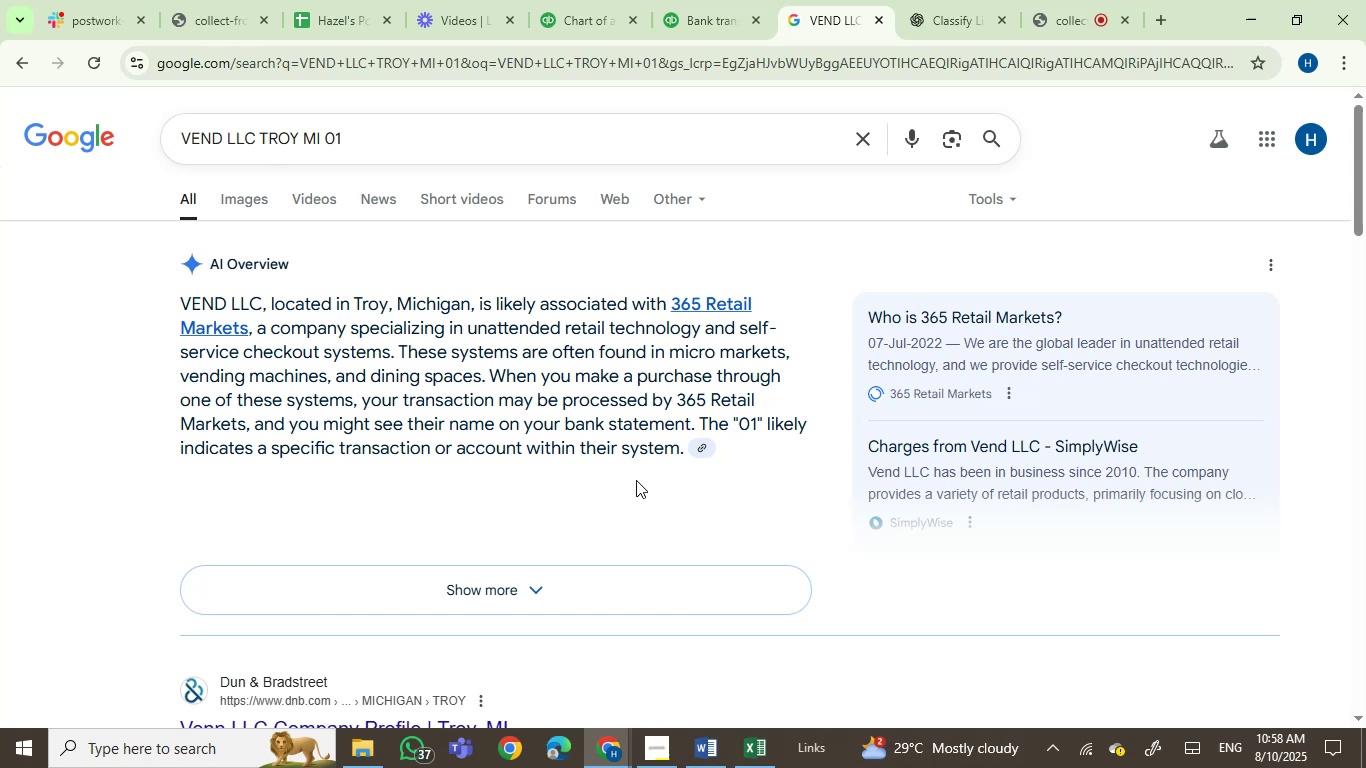 
scroll: coordinate [636, 480], scroll_direction: down, amount: 3.0
 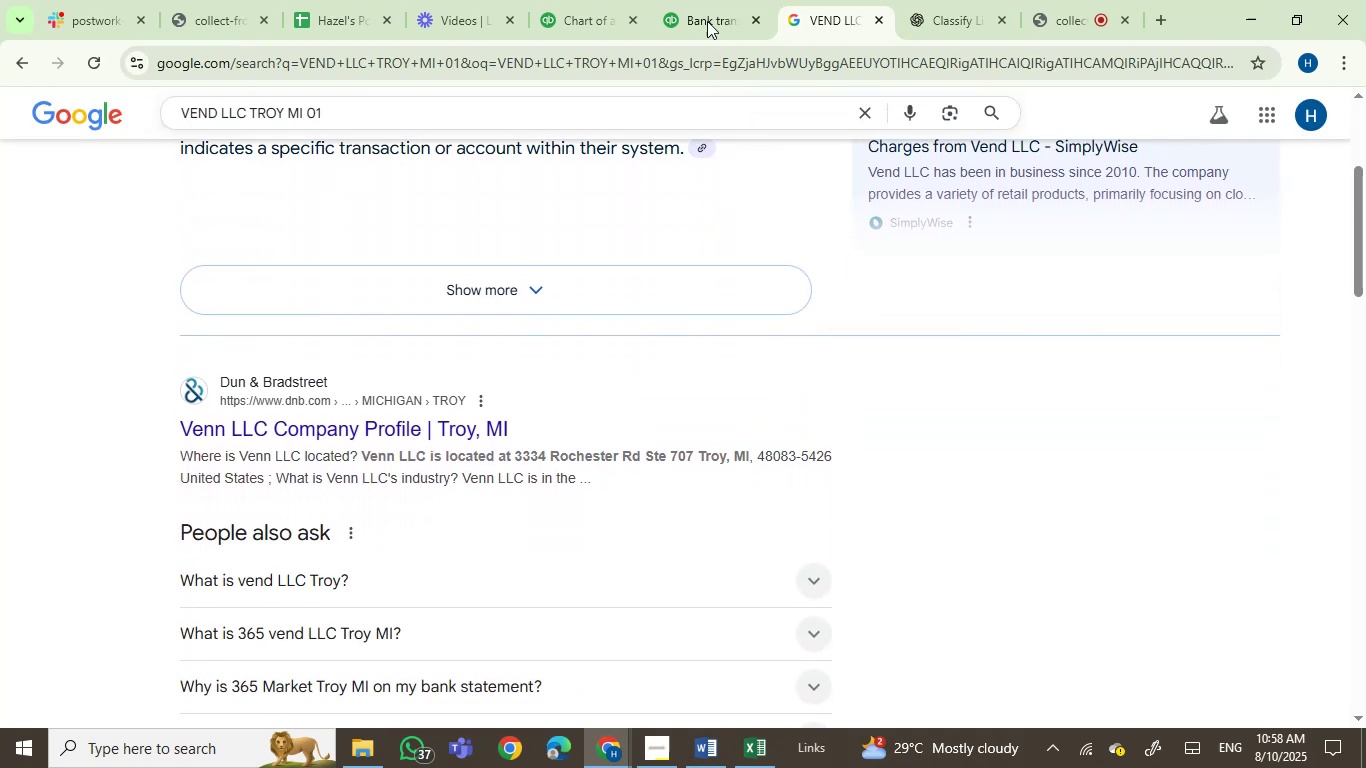 
left_click([701, 0])
 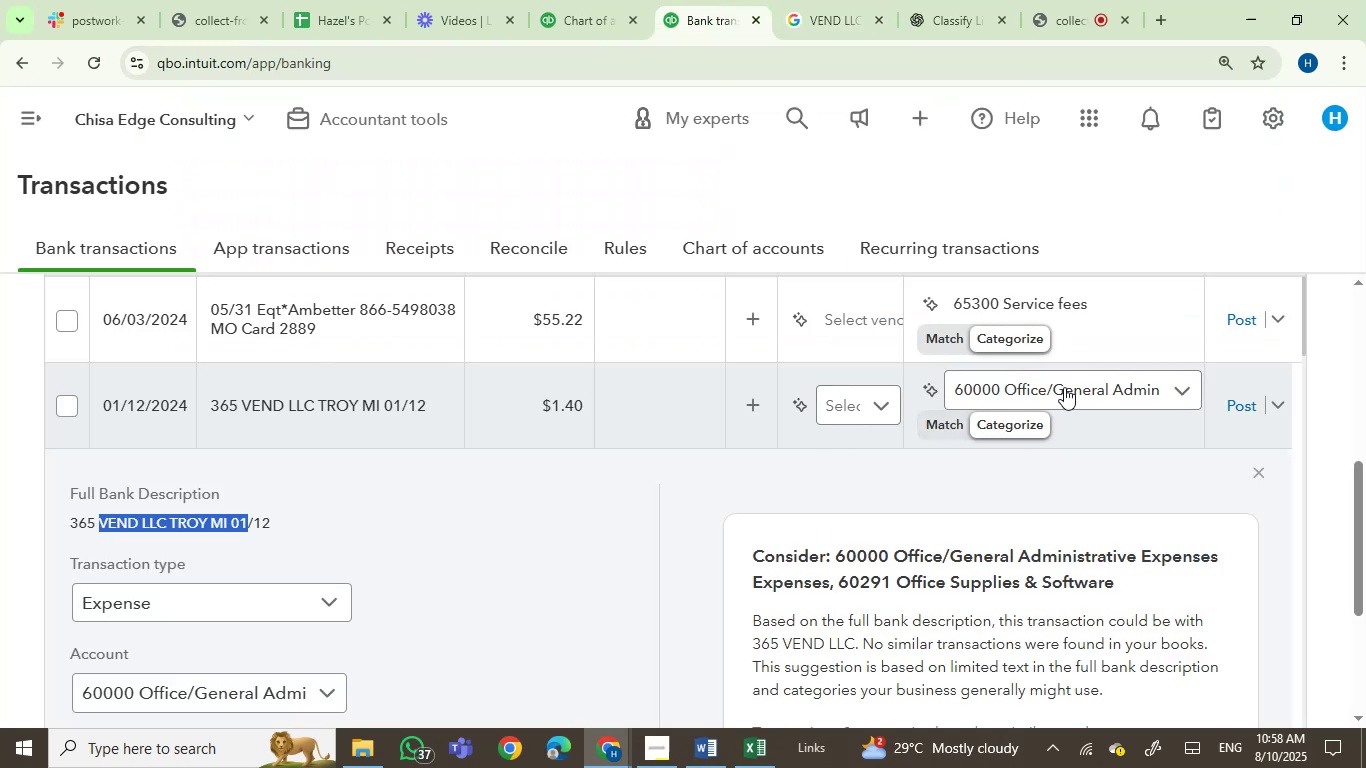 
left_click([1064, 387])
 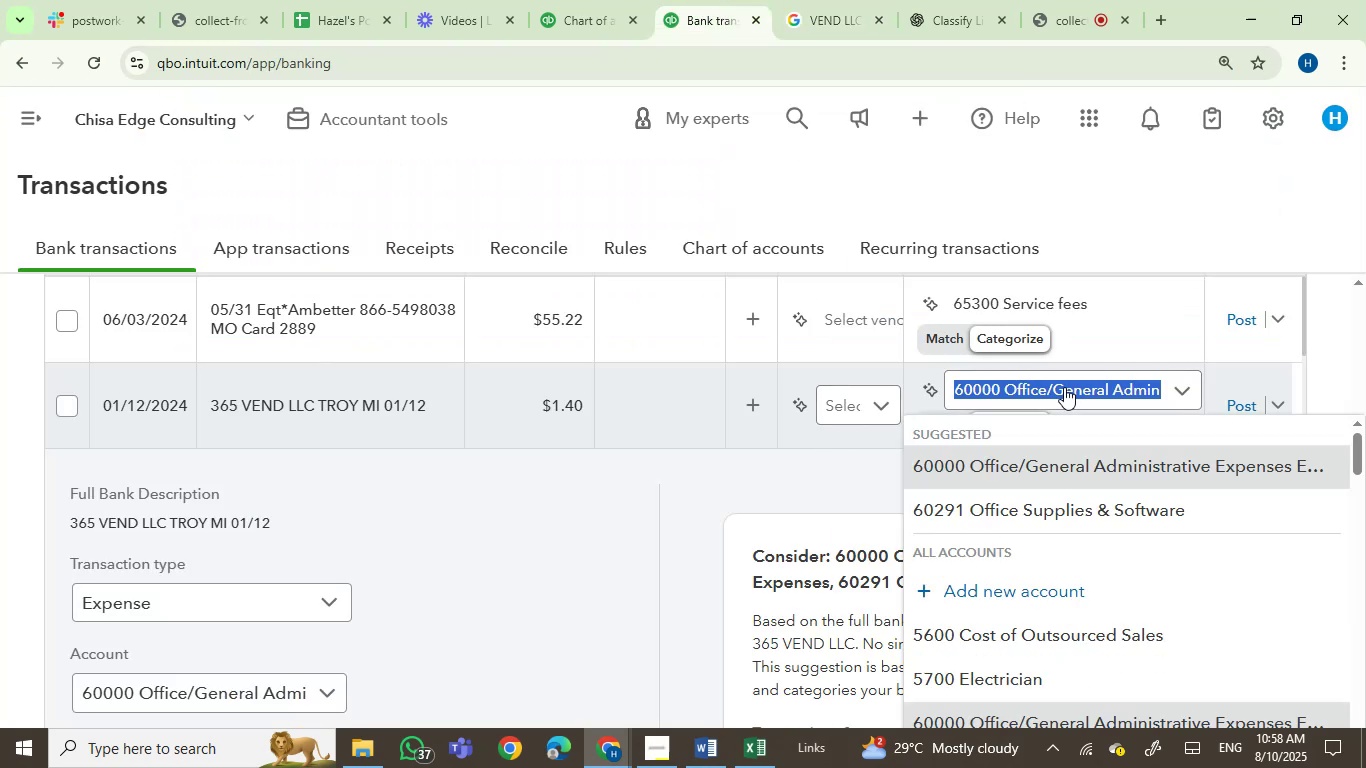 
type(meal)
 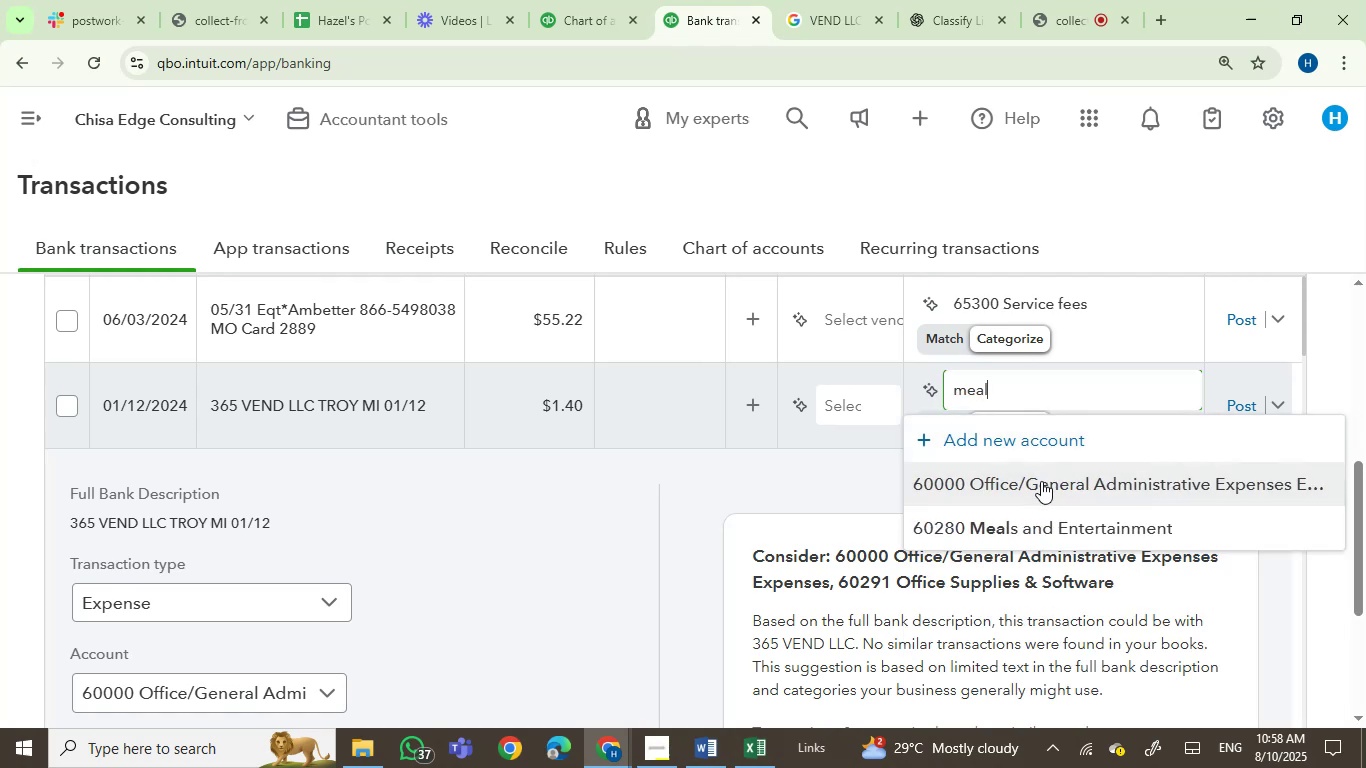 
left_click([1034, 518])
 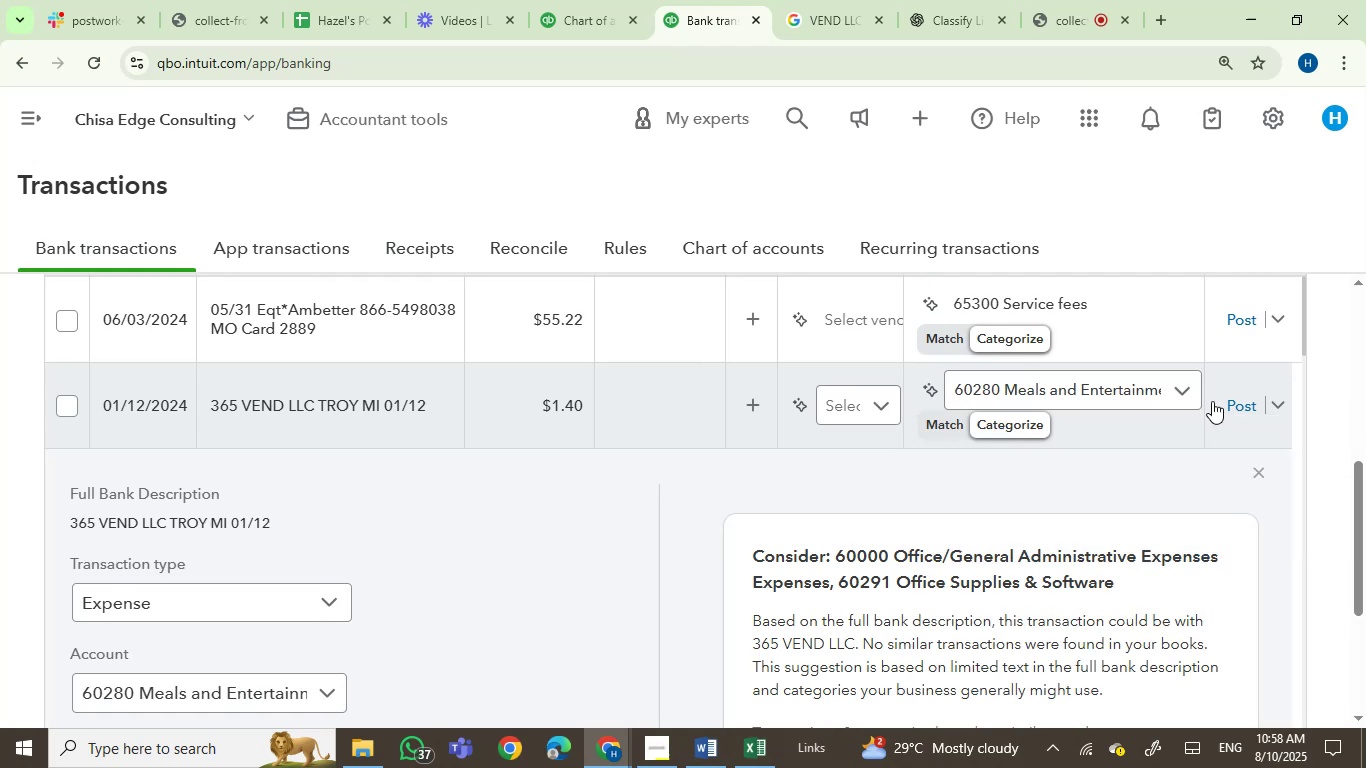 
left_click([1241, 395])
 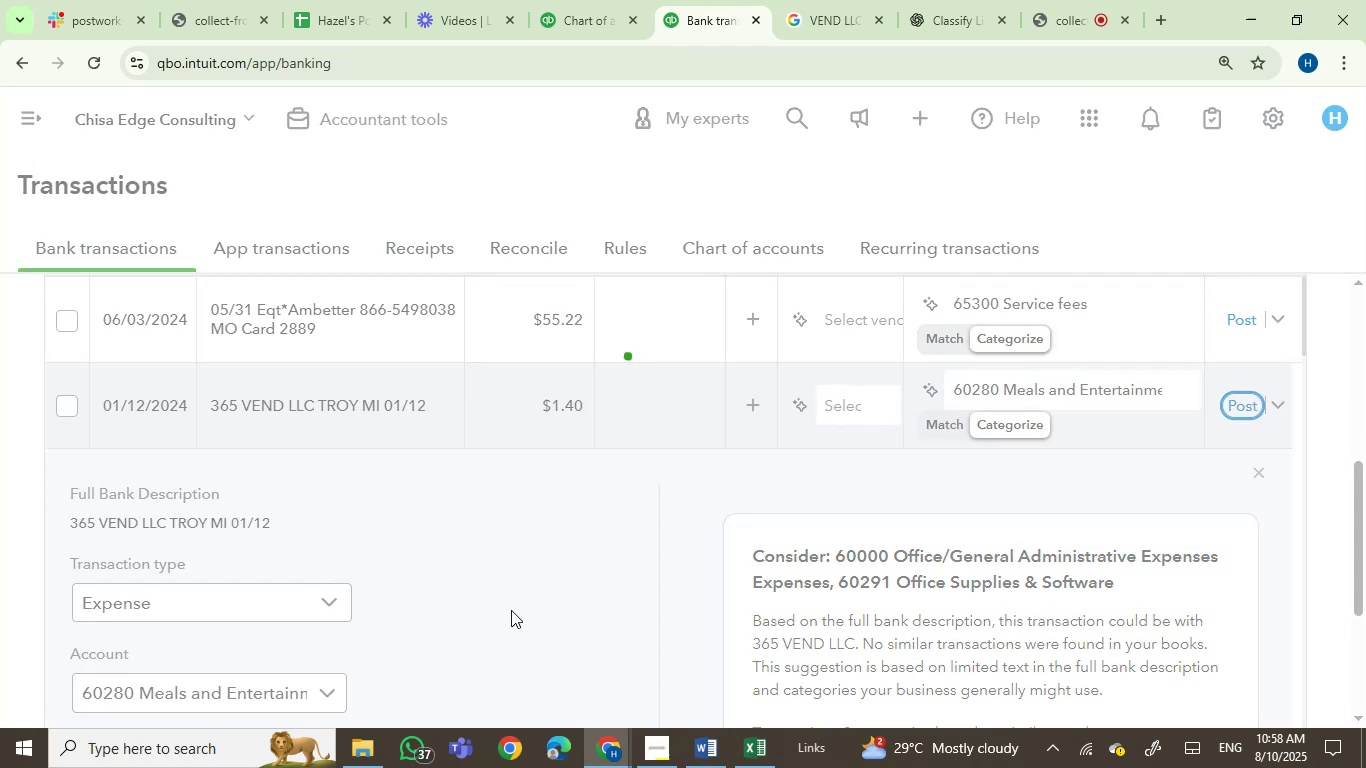 
wait(5.42)
 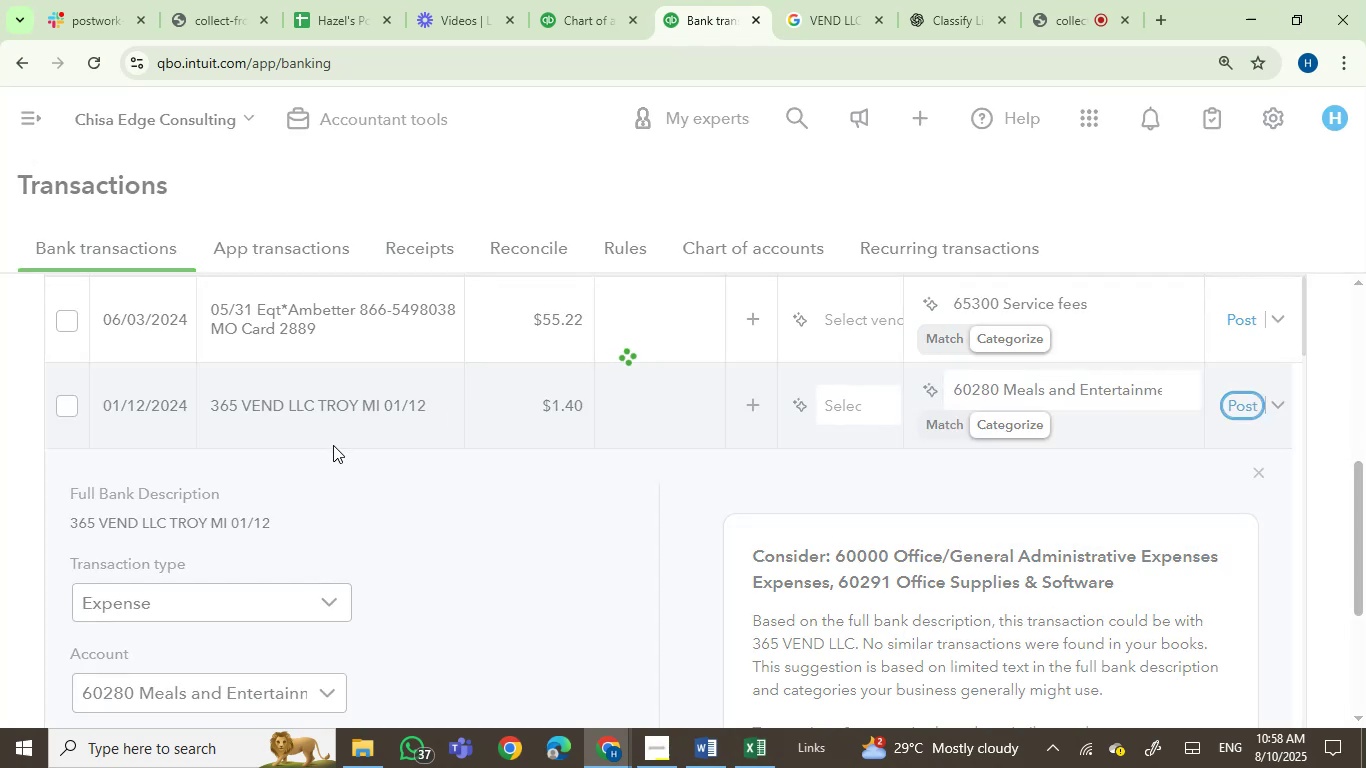 
scroll: coordinate [509, 596], scroll_direction: up, amount: 1.0
 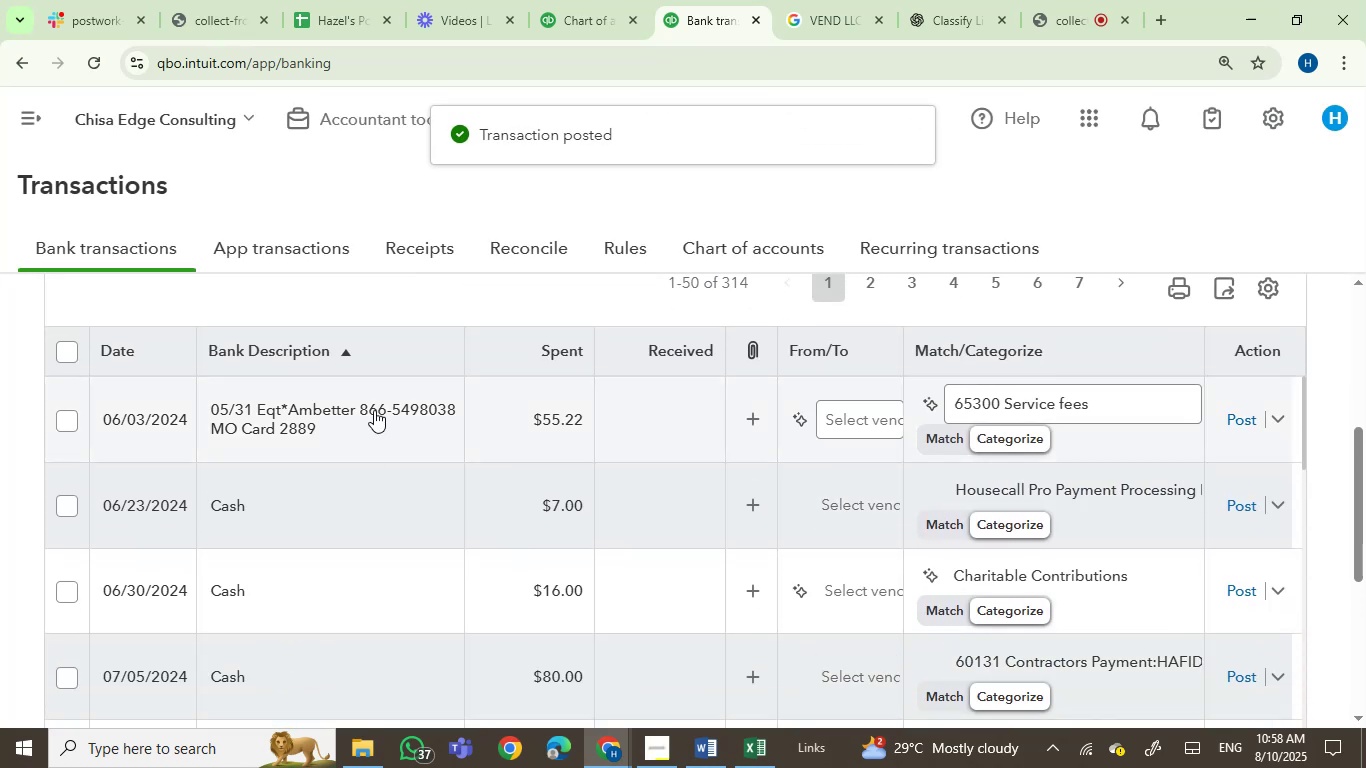 
left_click([374, 410])
 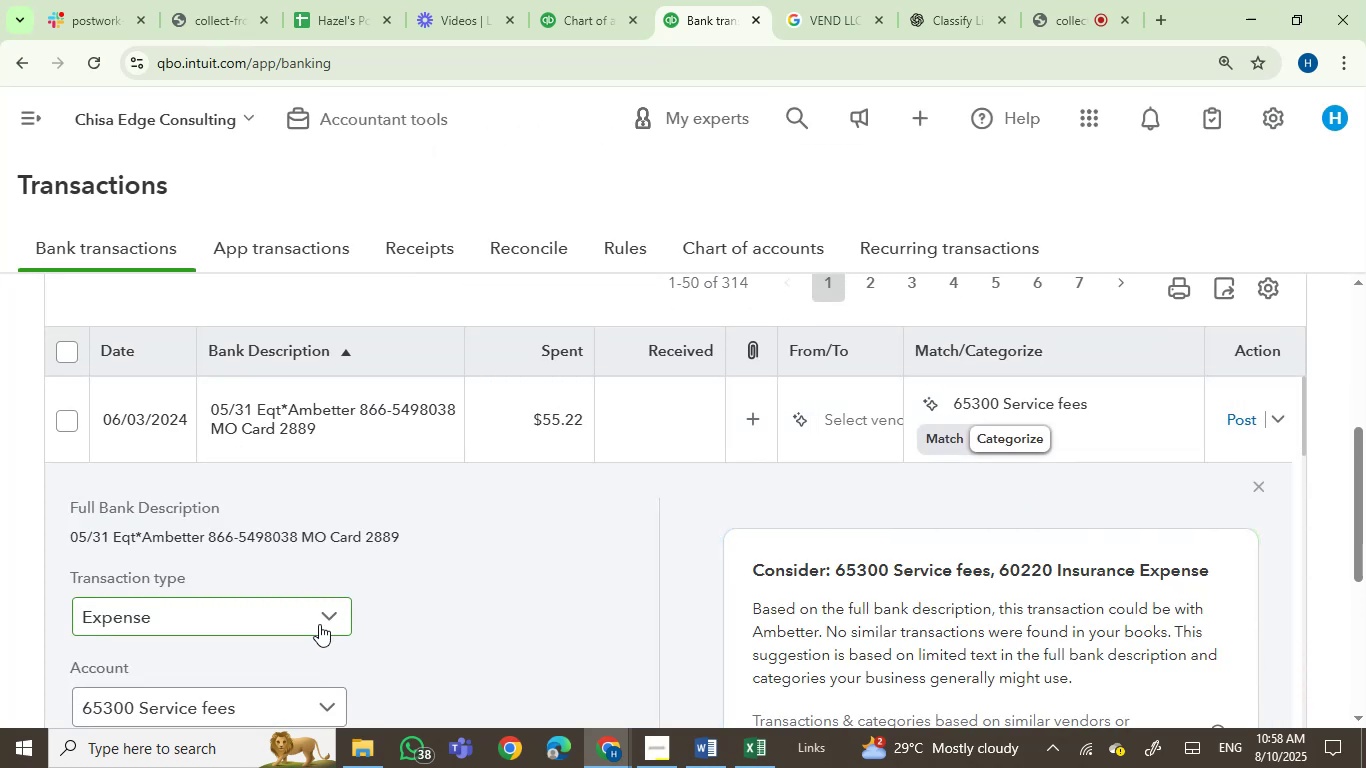 
wait(5.87)
 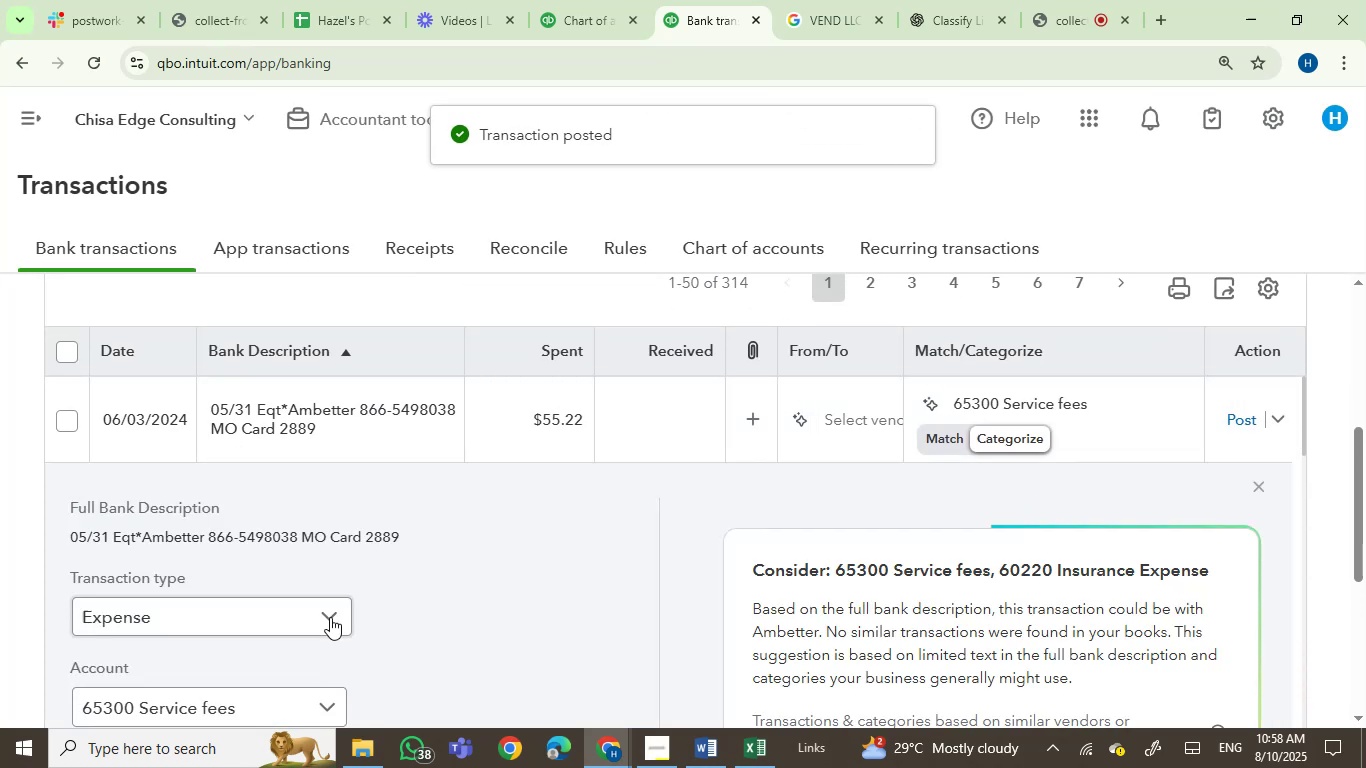 
left_click([155, 536])
 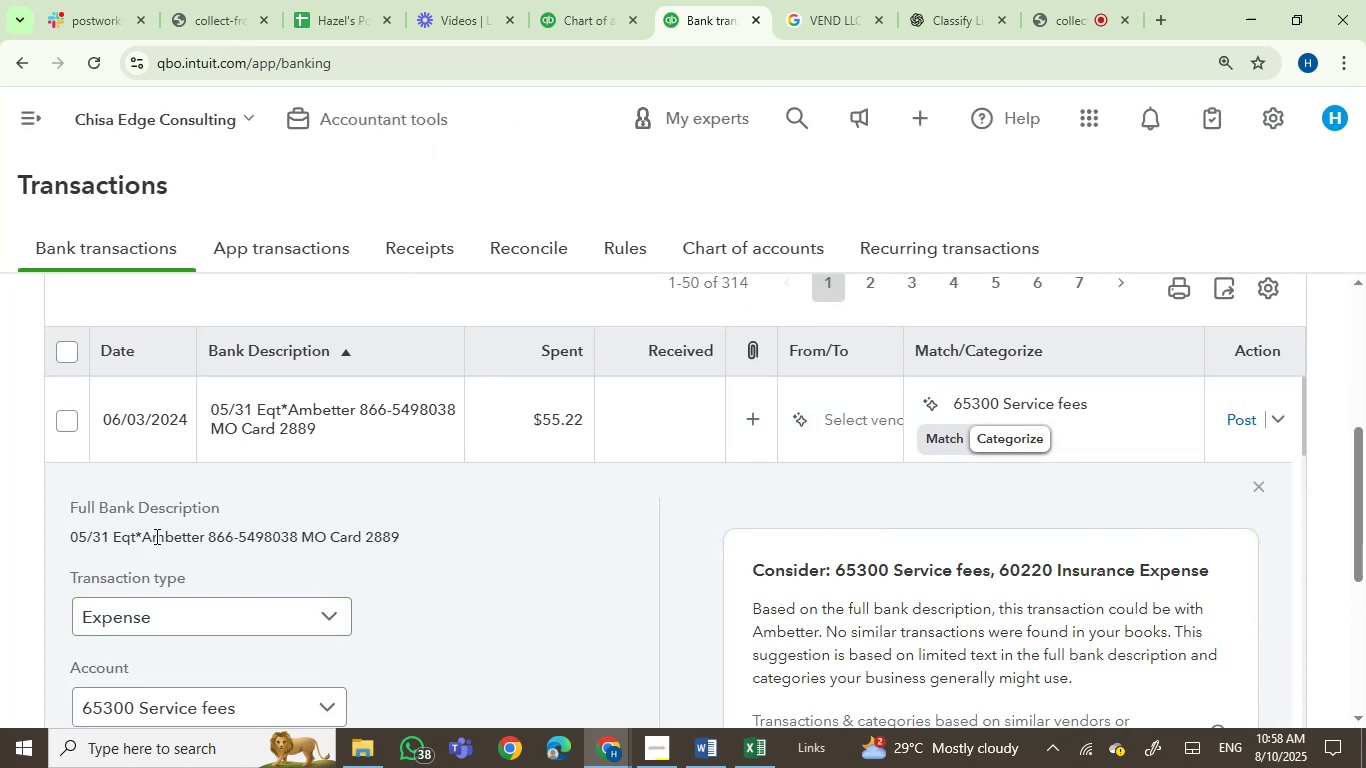 
left_click_drag(start_coordinate=[155, 535], to_coordinate=[367, 535])
 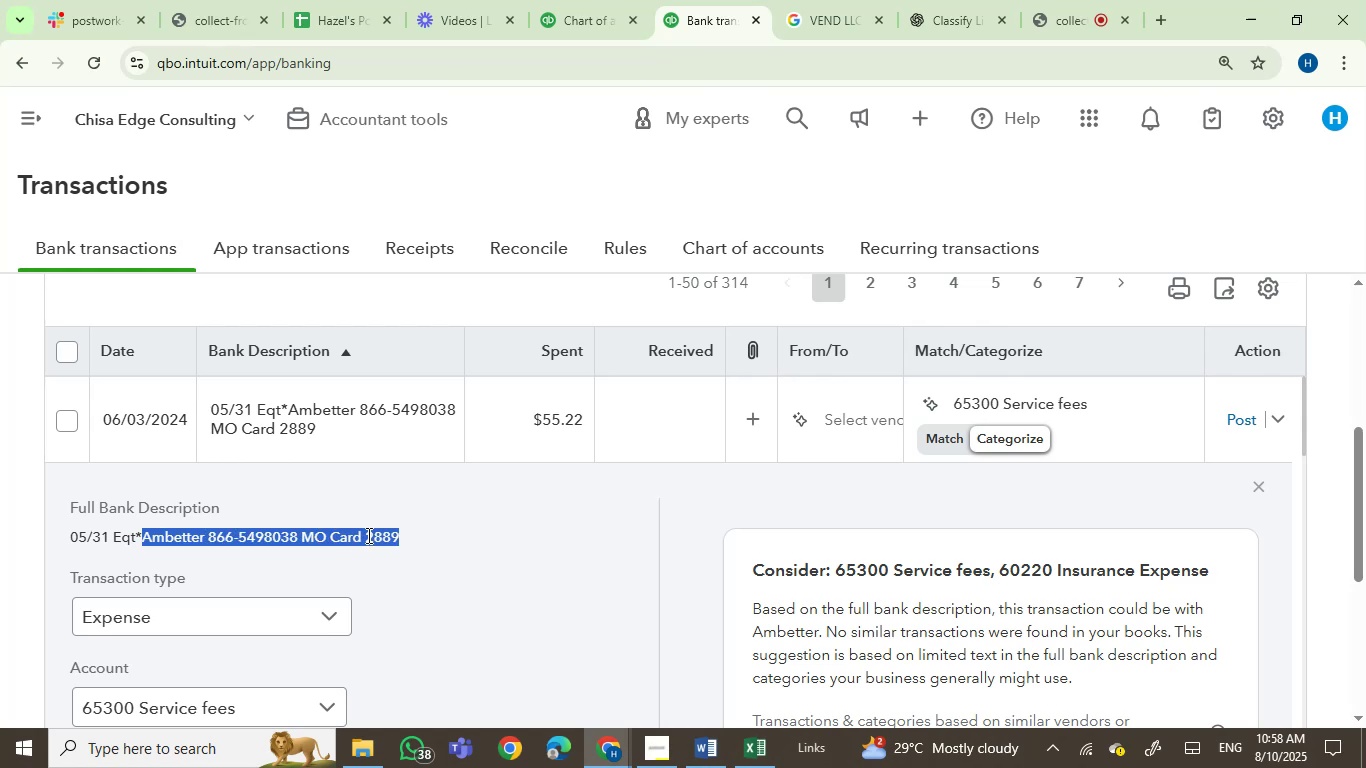 
key(Control+C)
 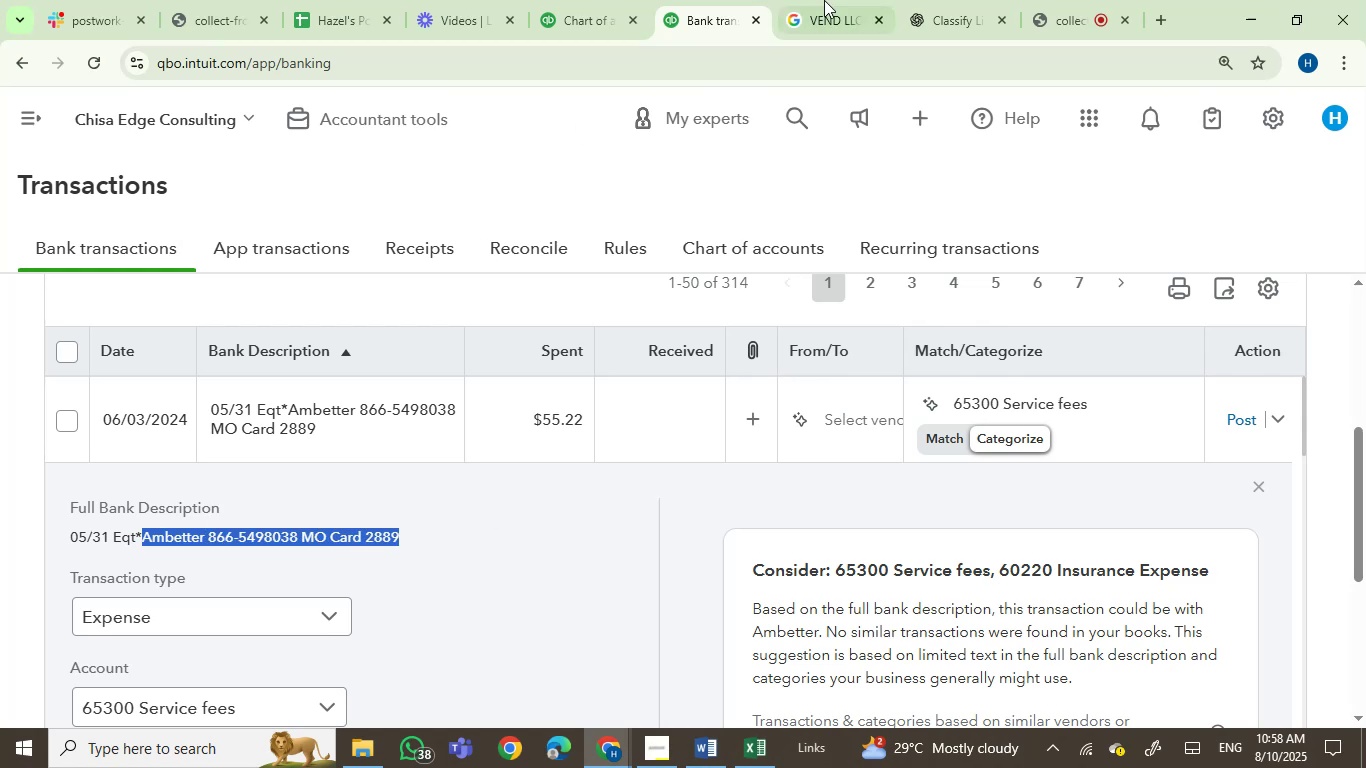 
left_click([858, 0])
 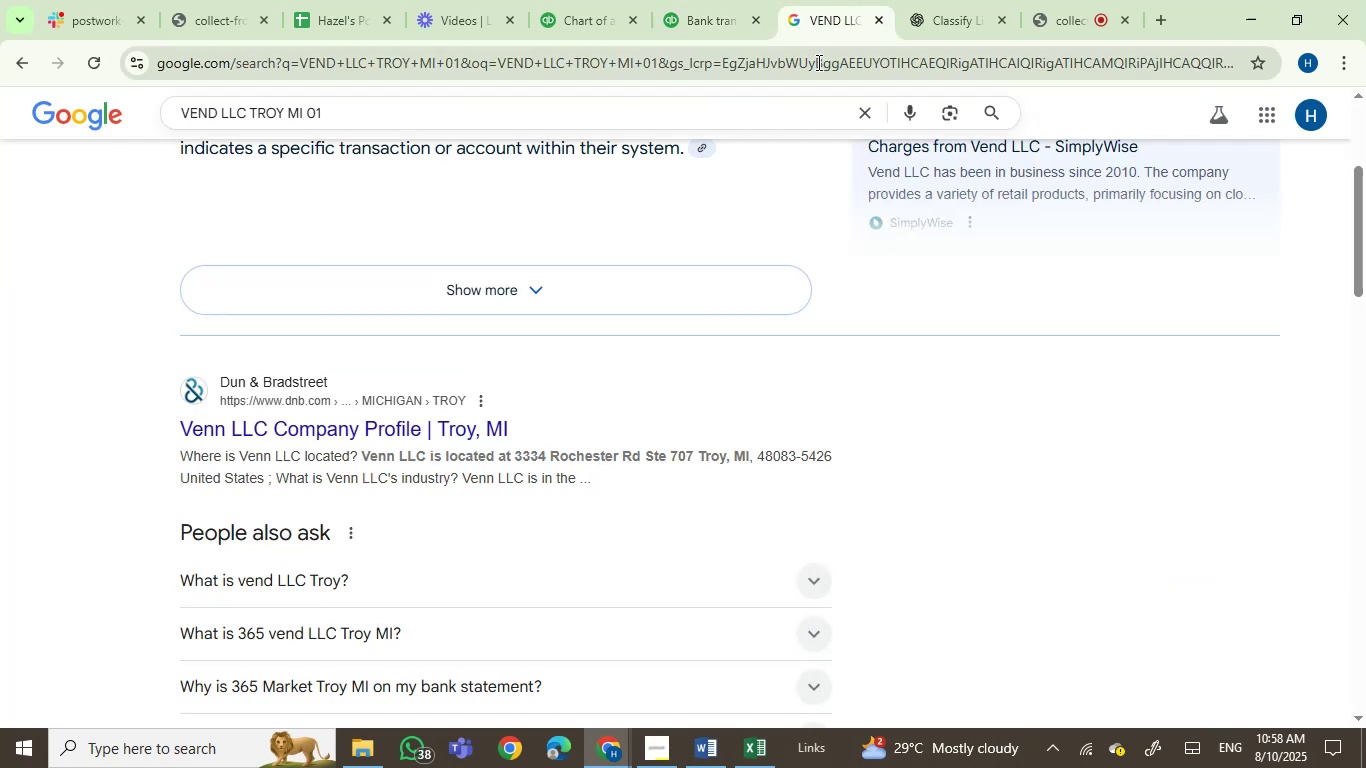 
key(Control+ControlLeft)
 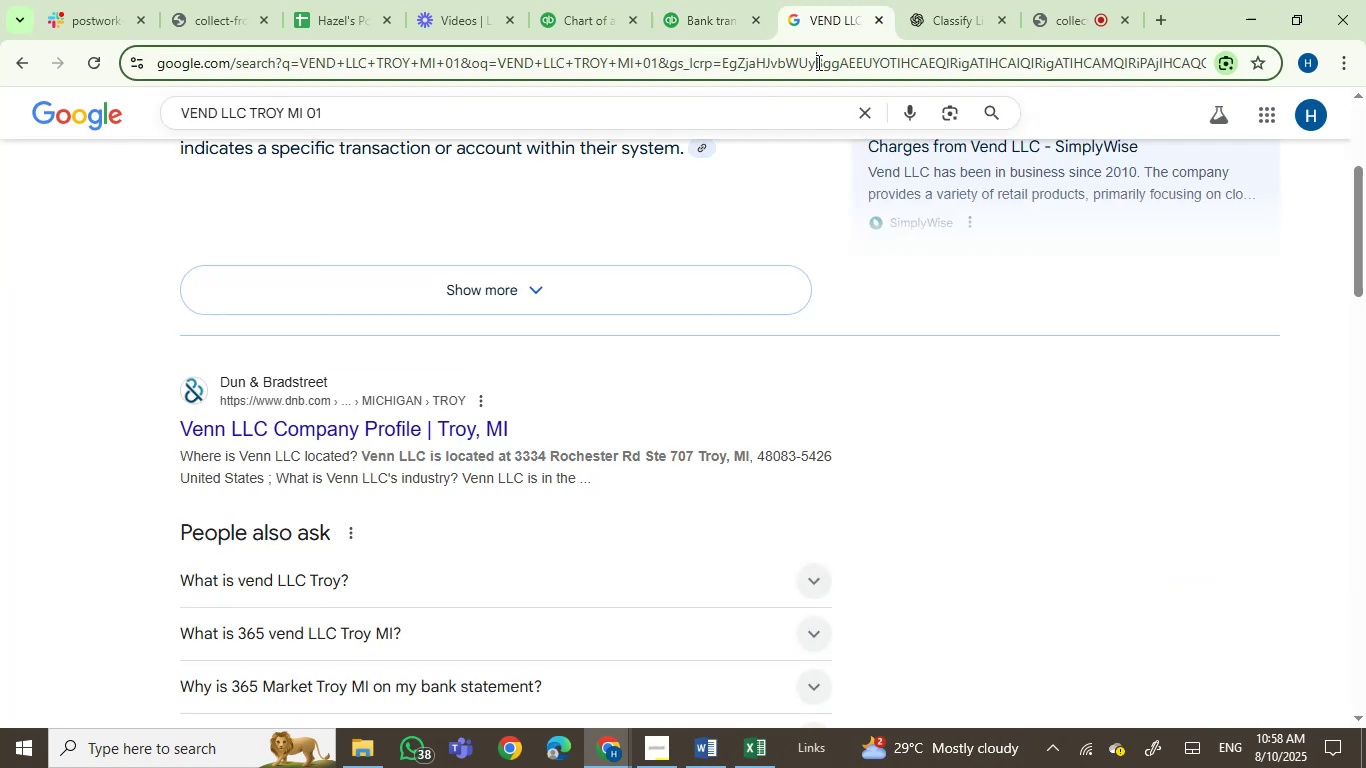 
double_click([817, 62])
 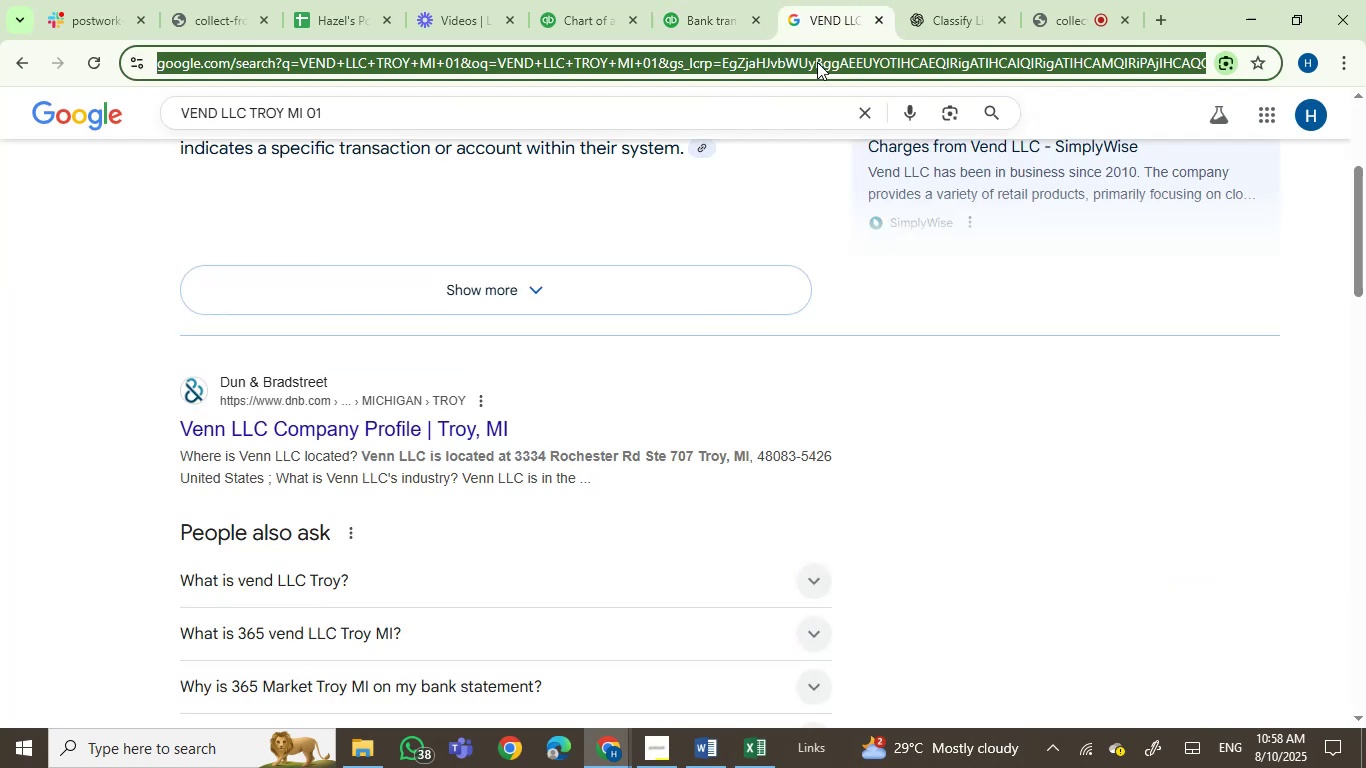 
key(Control+V)
 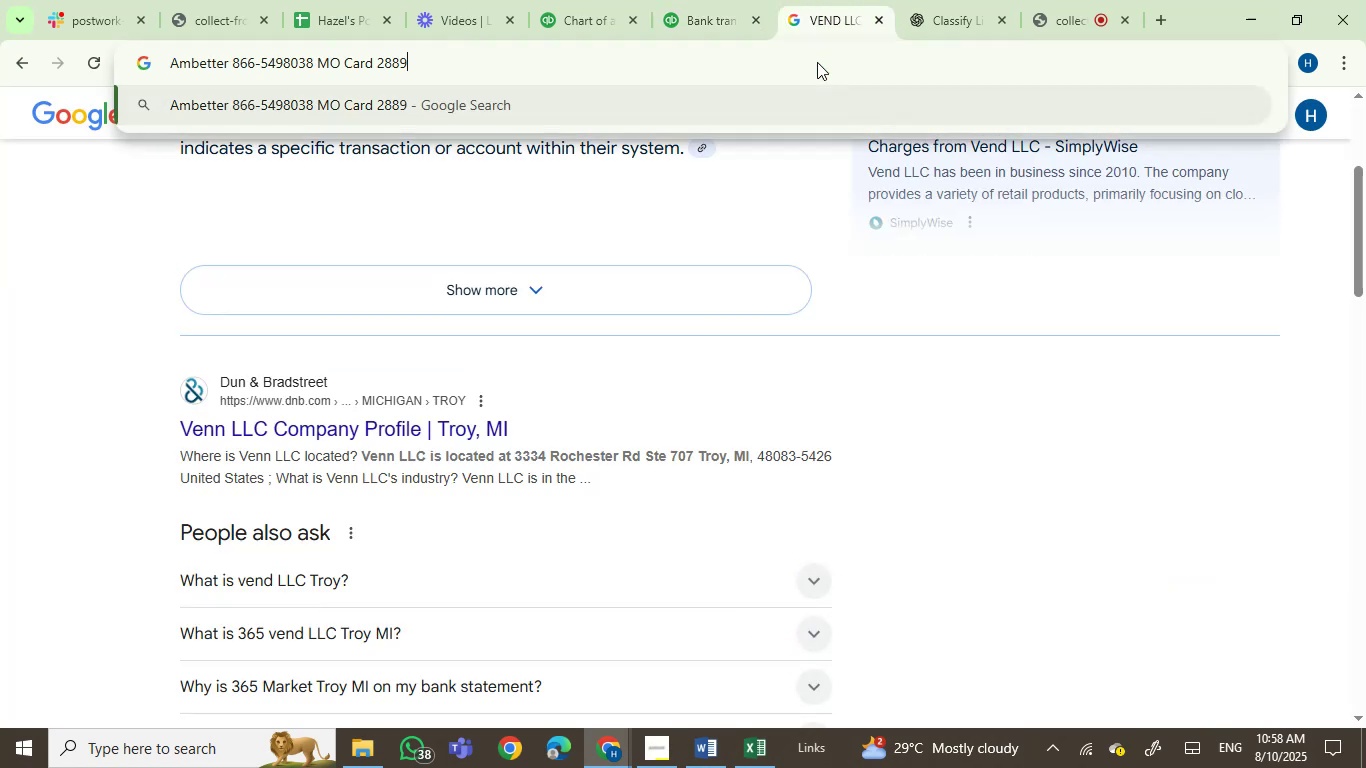 
key(Enter)
 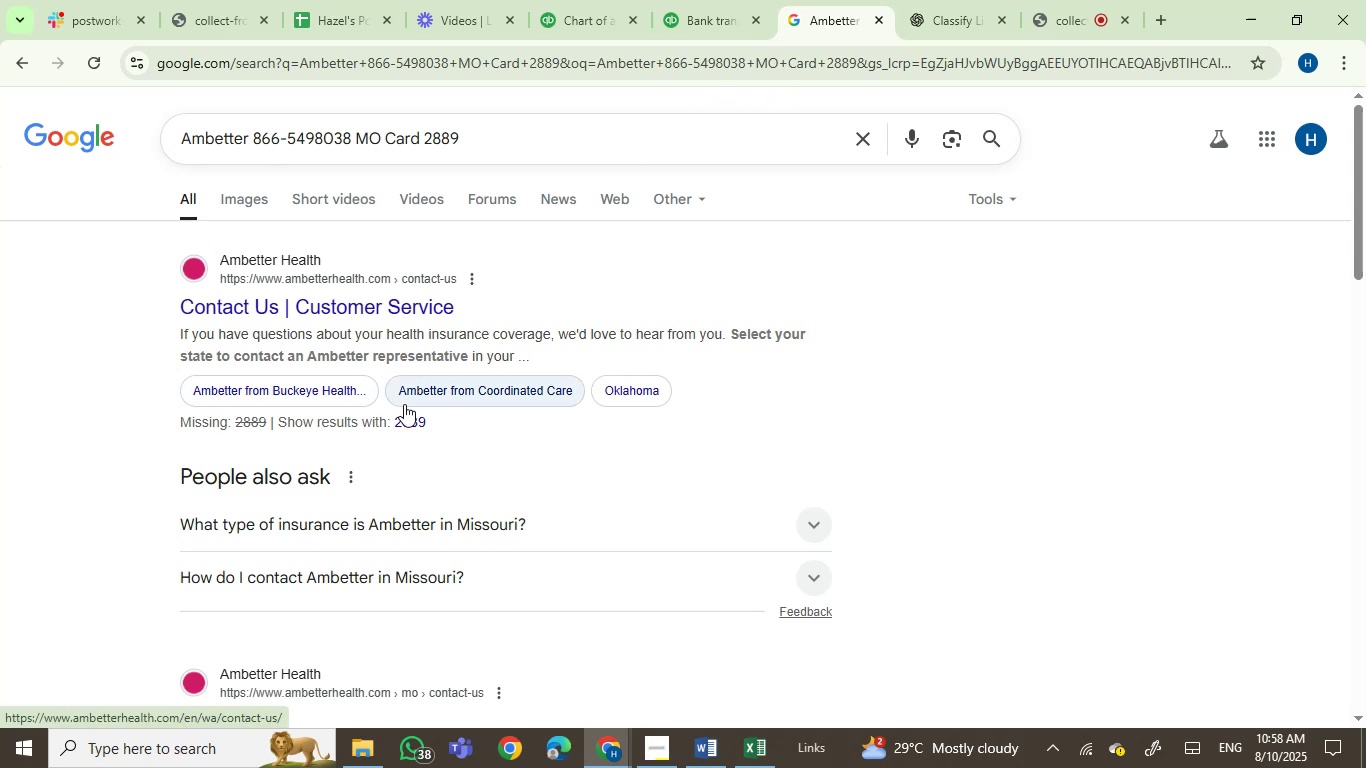 
wait(19.65)
 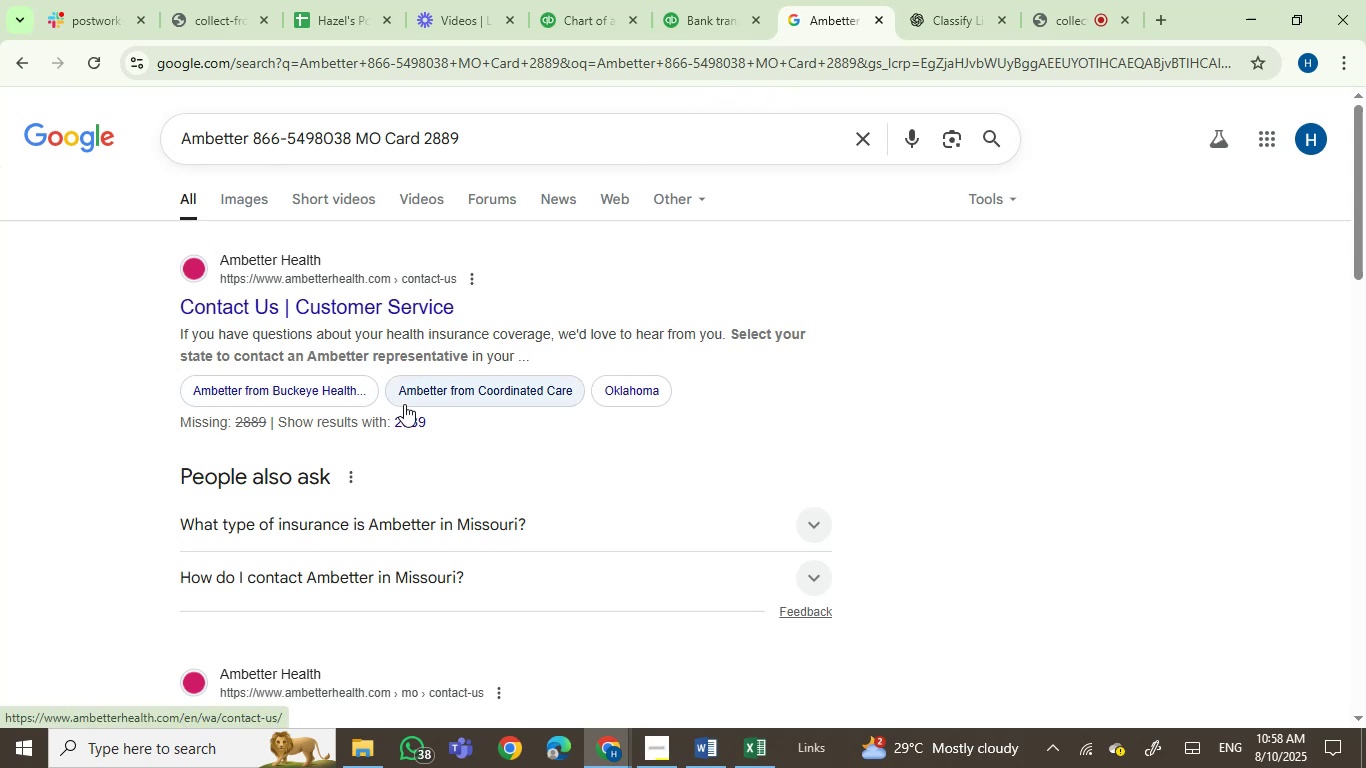 
left_click([714, 6])
 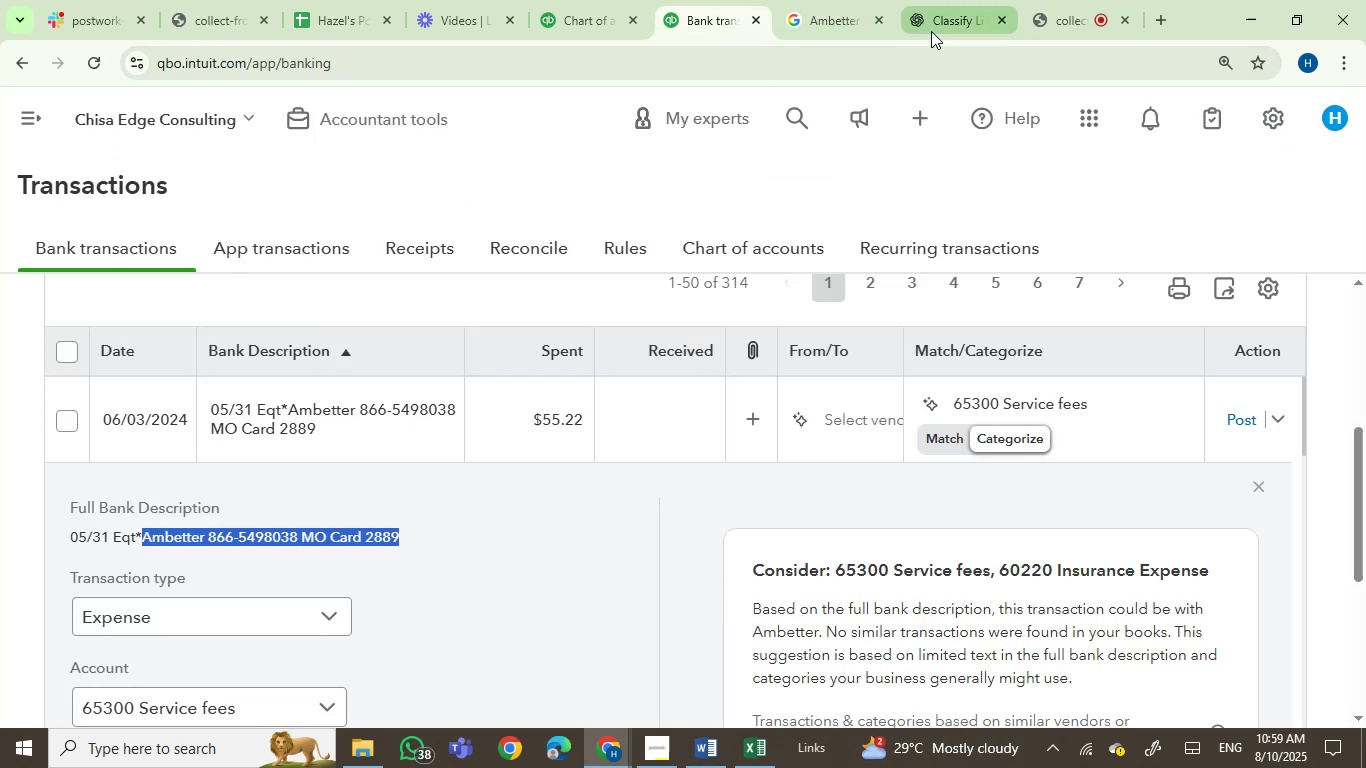 
left_click([823, 17])
 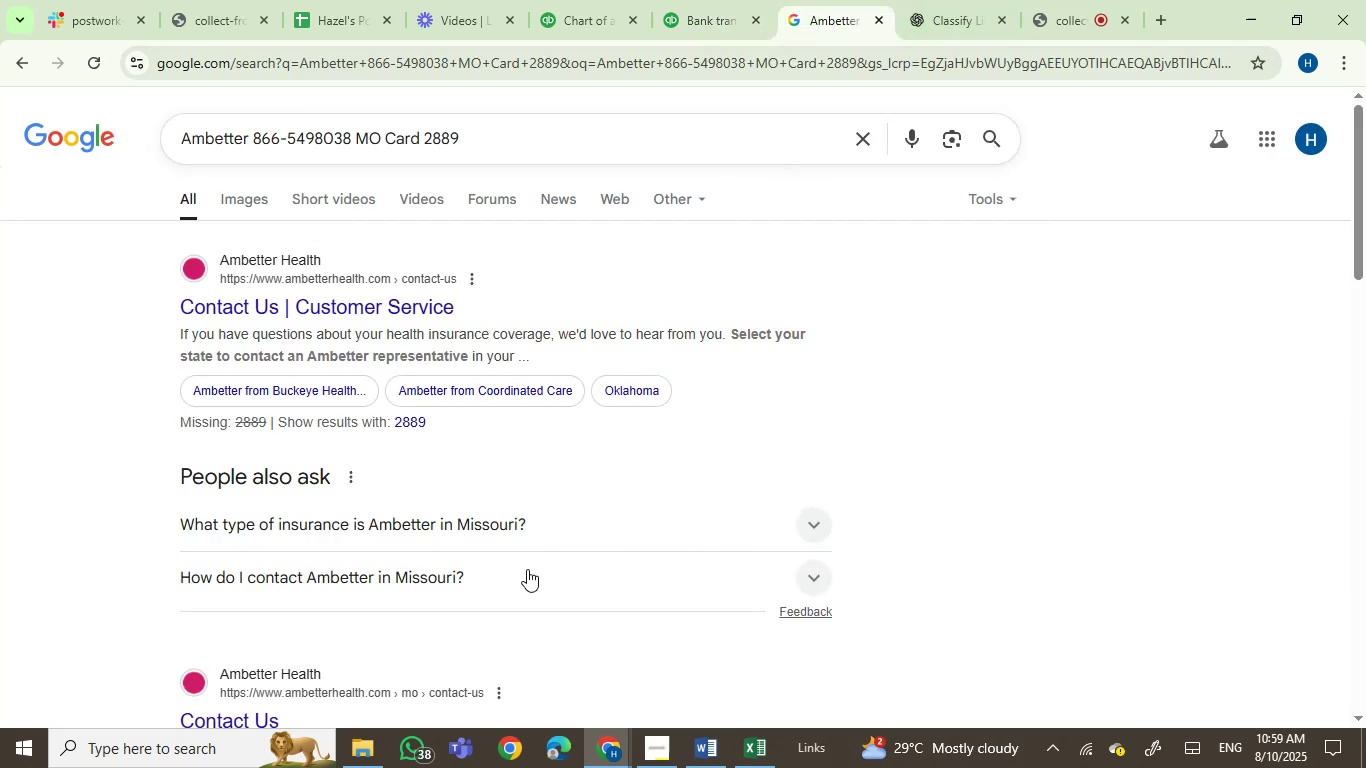 
left_click([539, 526])
 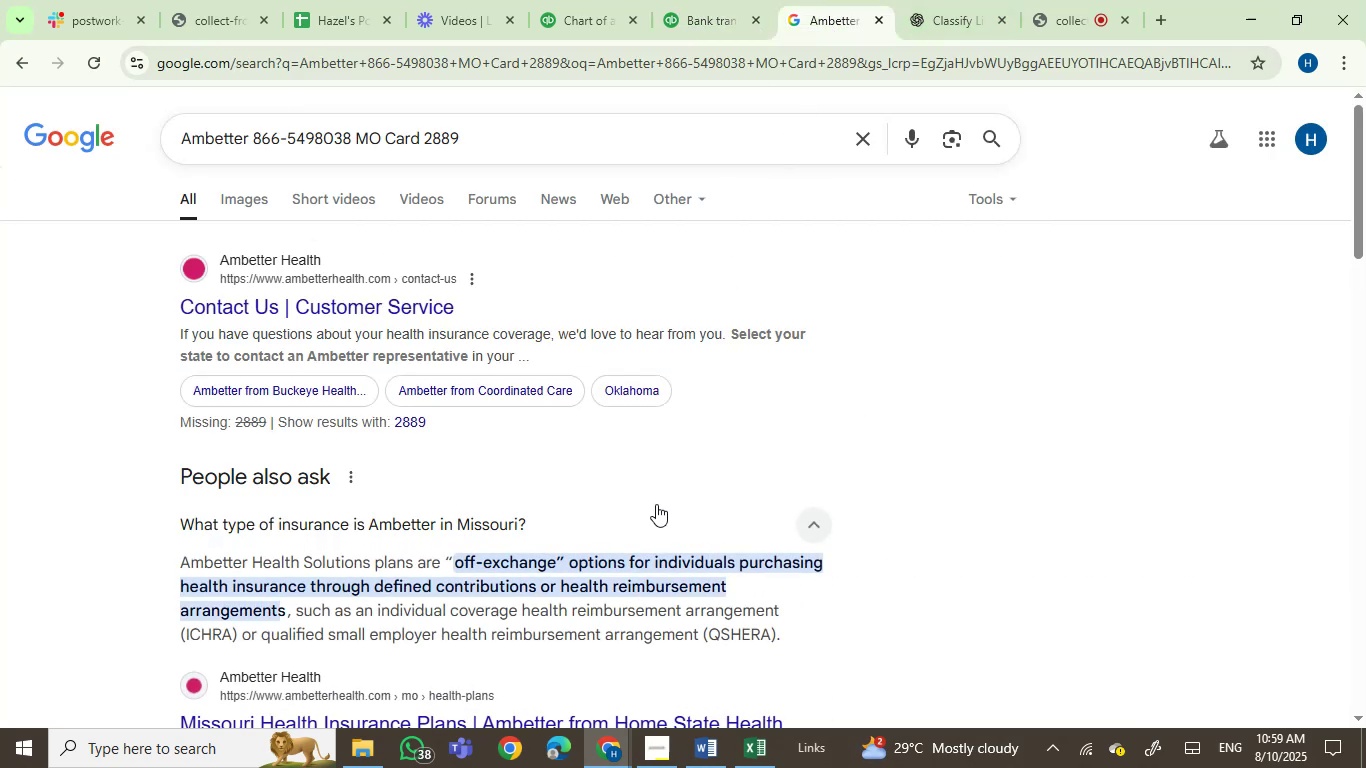 
scroll: coordinate [656, 503], scroll_direction: down, amount: 1.0
 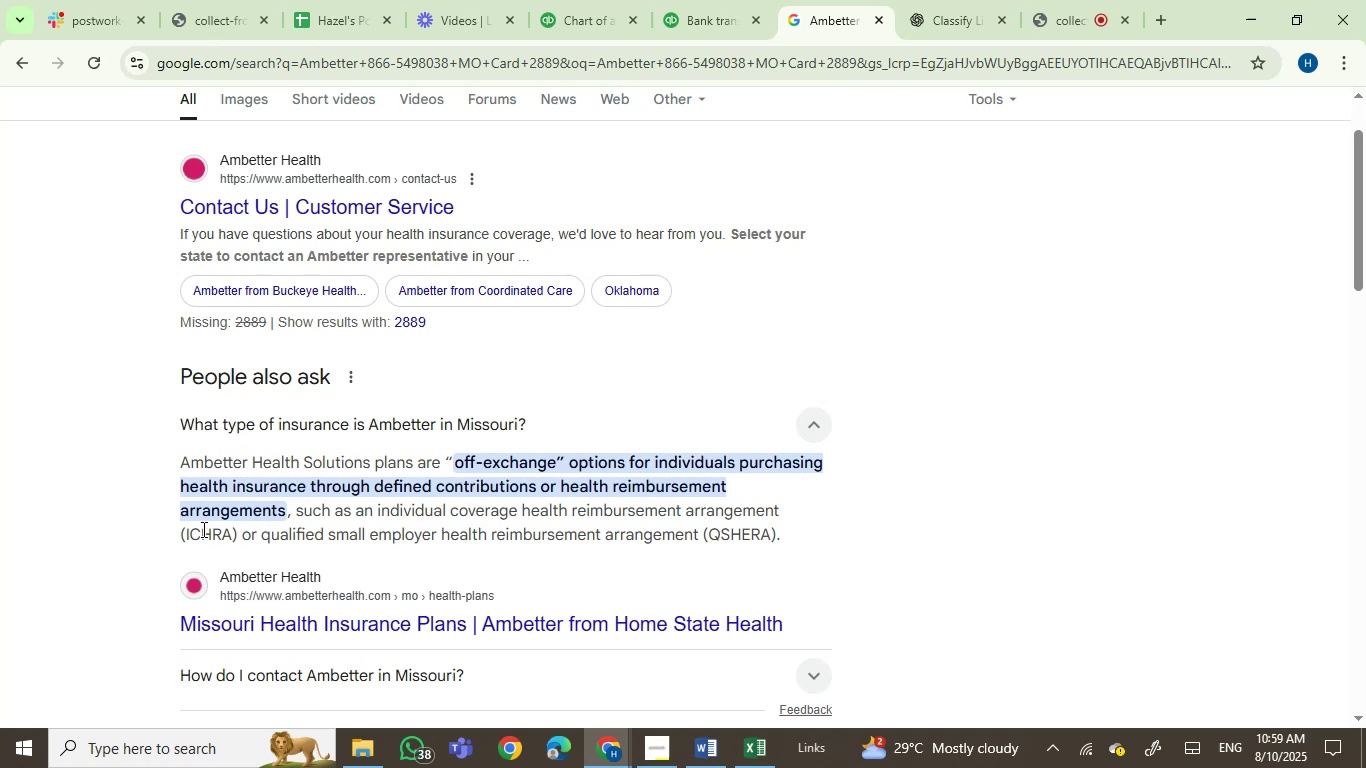 
left_click([198, 465])
 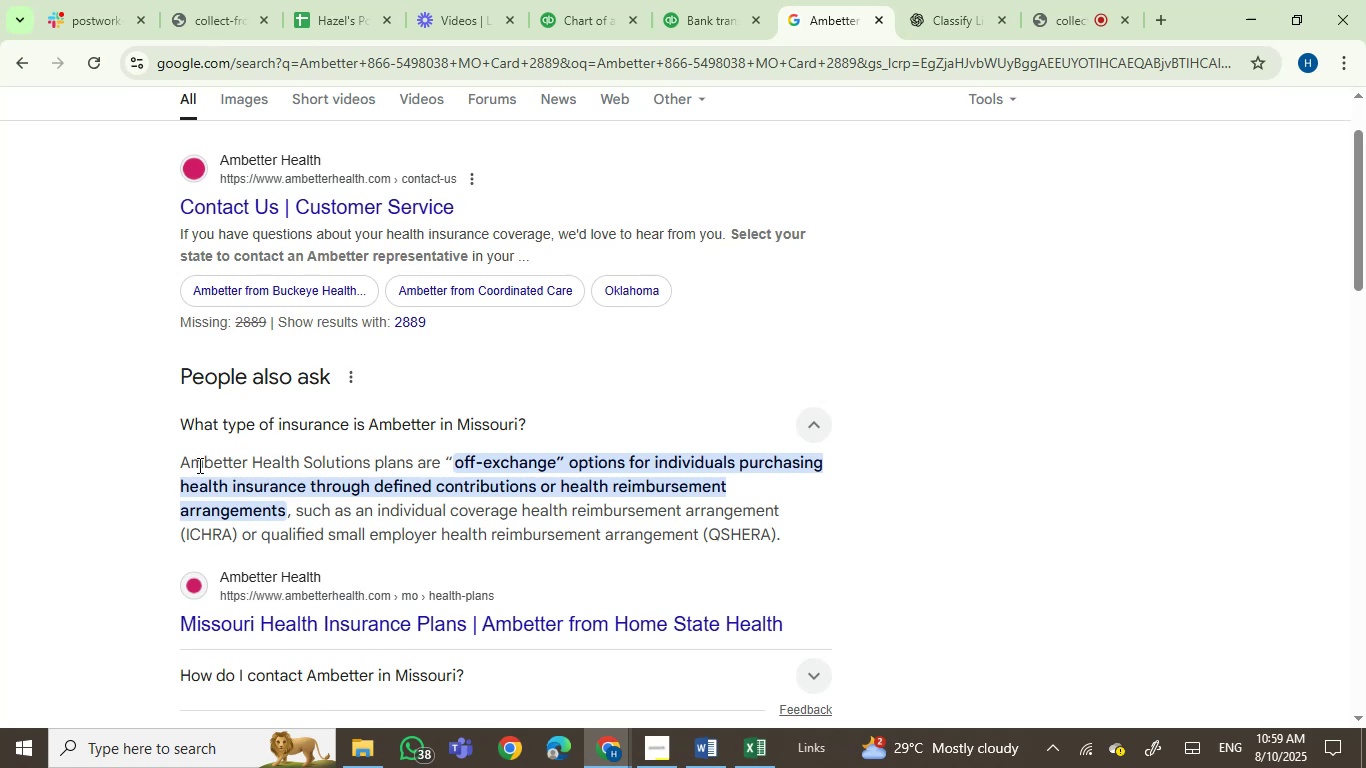 
left_click_drag(start_coordinate=[198, 465], to_coordinate=[265, 461])
 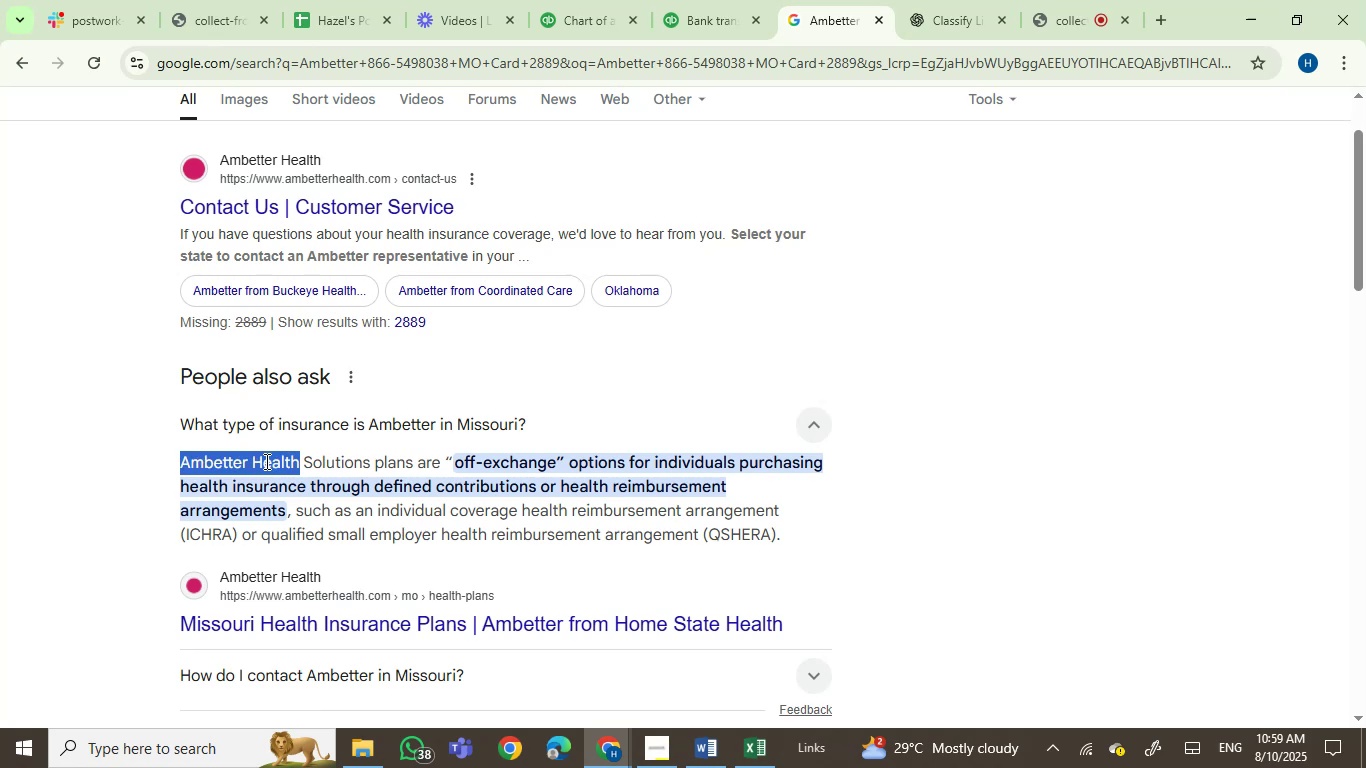 
key(Control+C)
 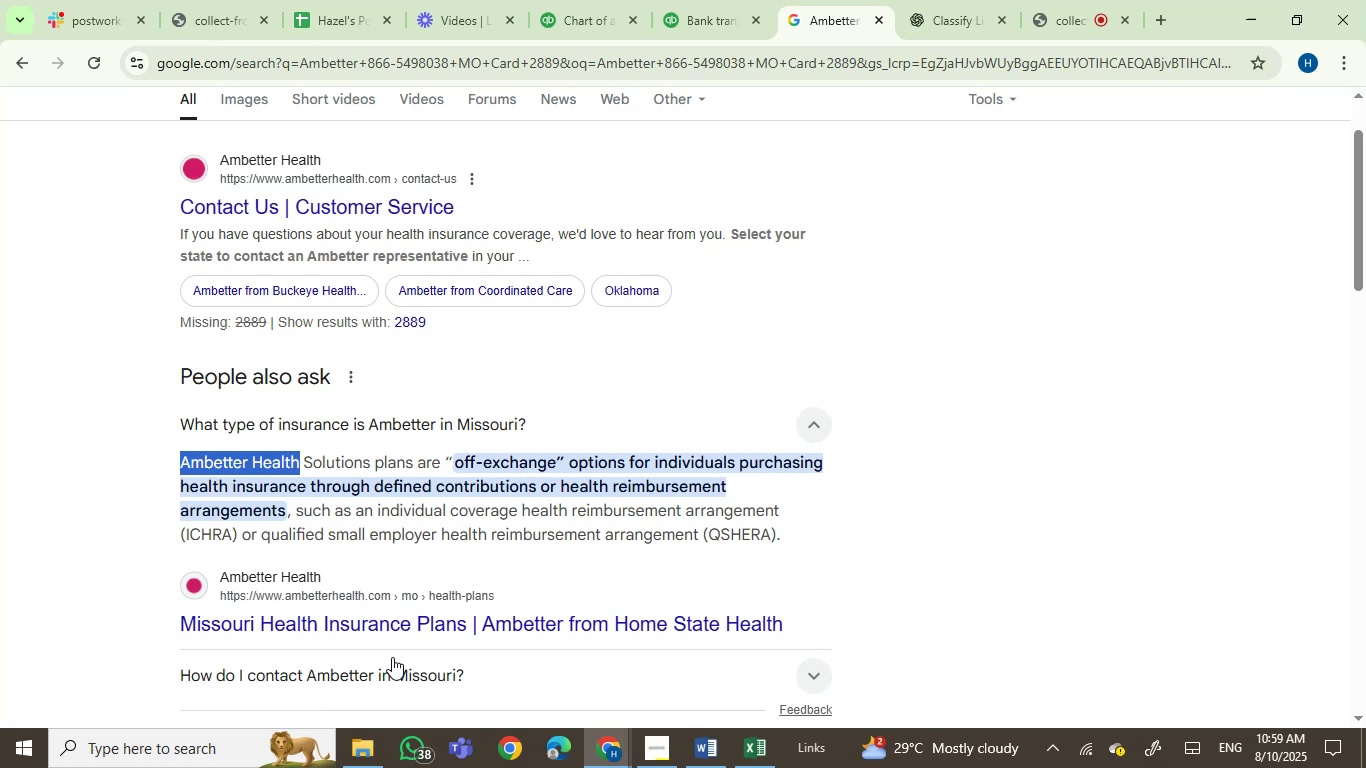 
wait(18.02)
 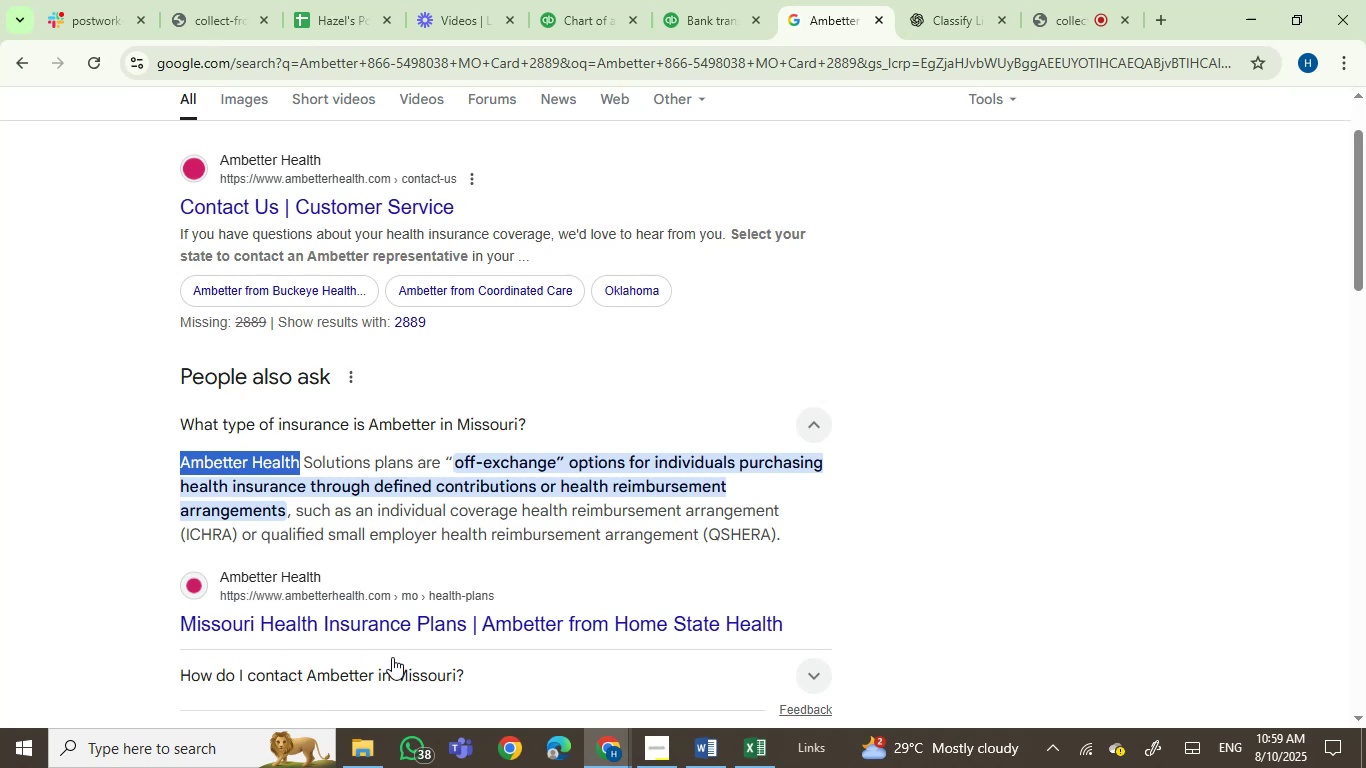 
left_click([690, 0])
 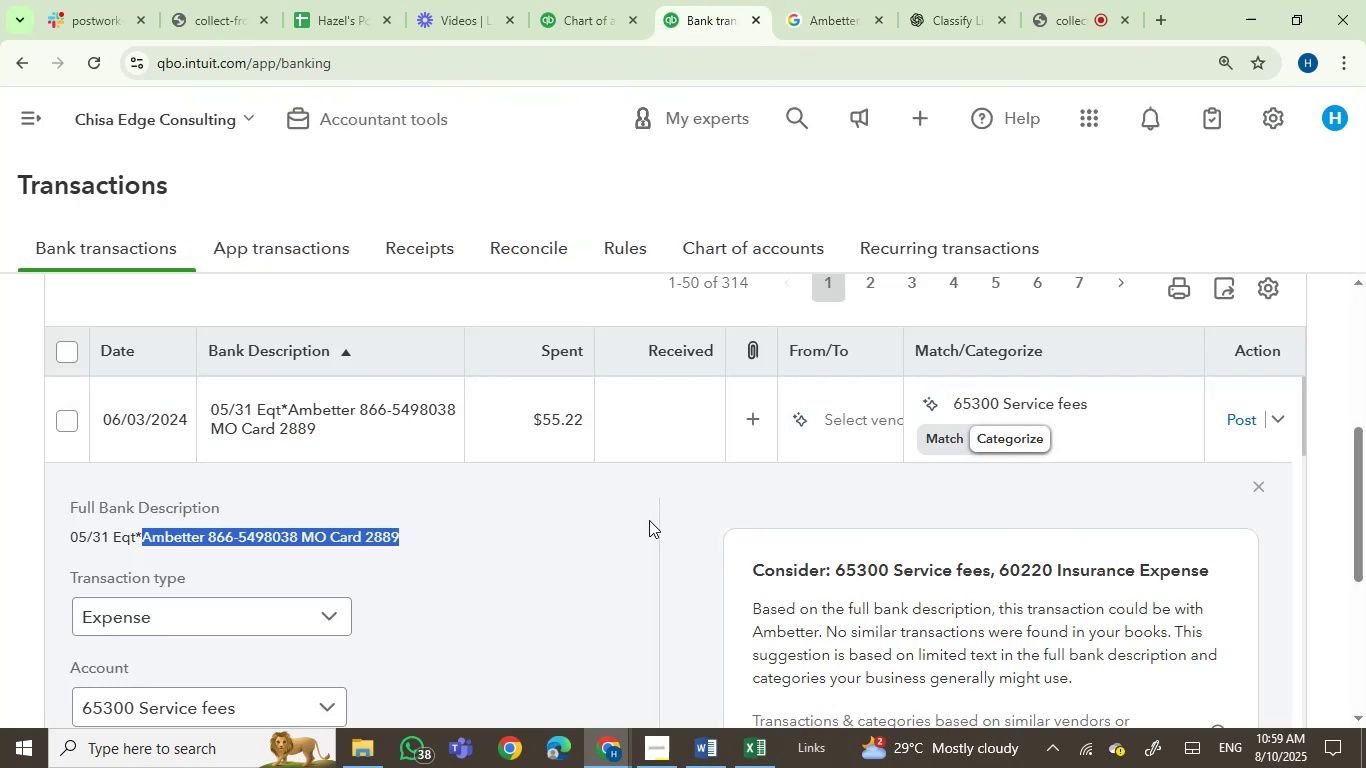 
scroll: coordinate [649, 520], scroll_direction: down, amount: 2.0
 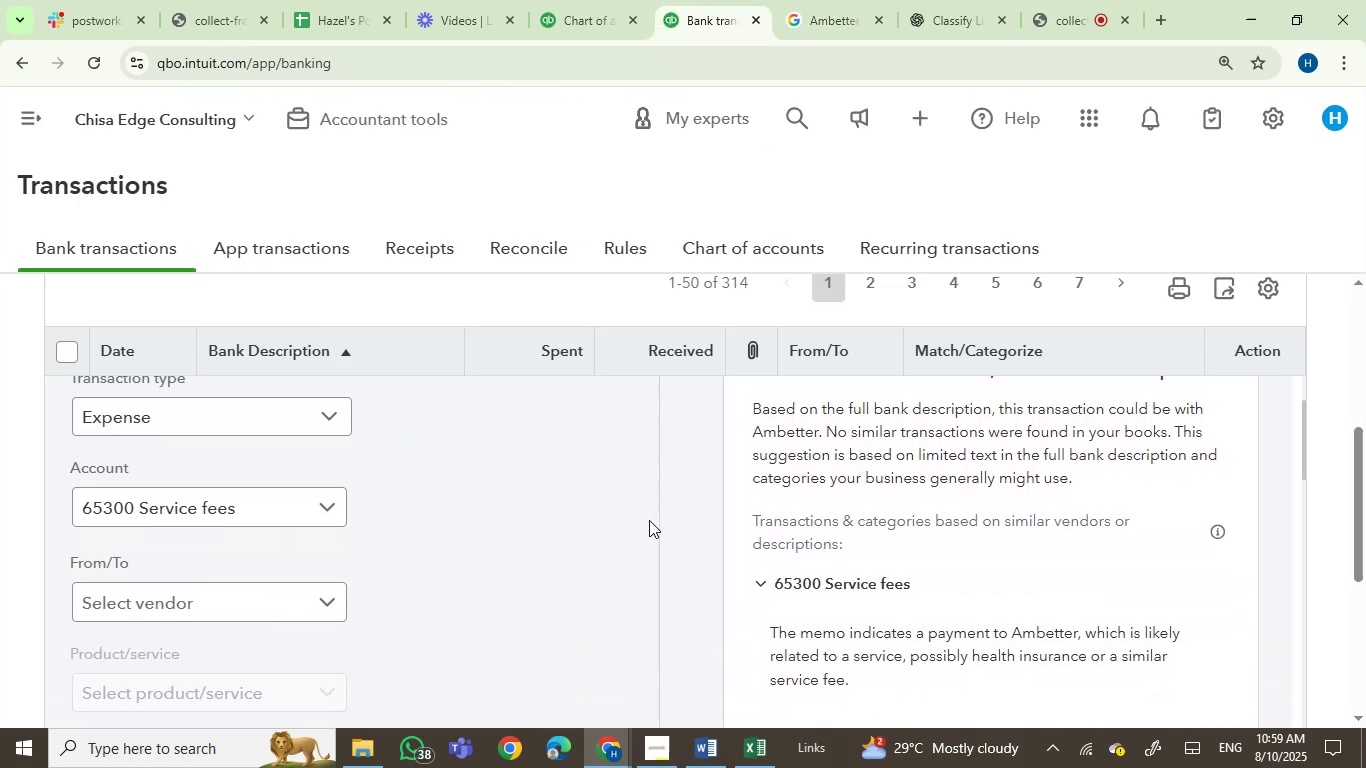 
scroll: coordinate [649, 520], scroll_direction: up, amount: 2.0
 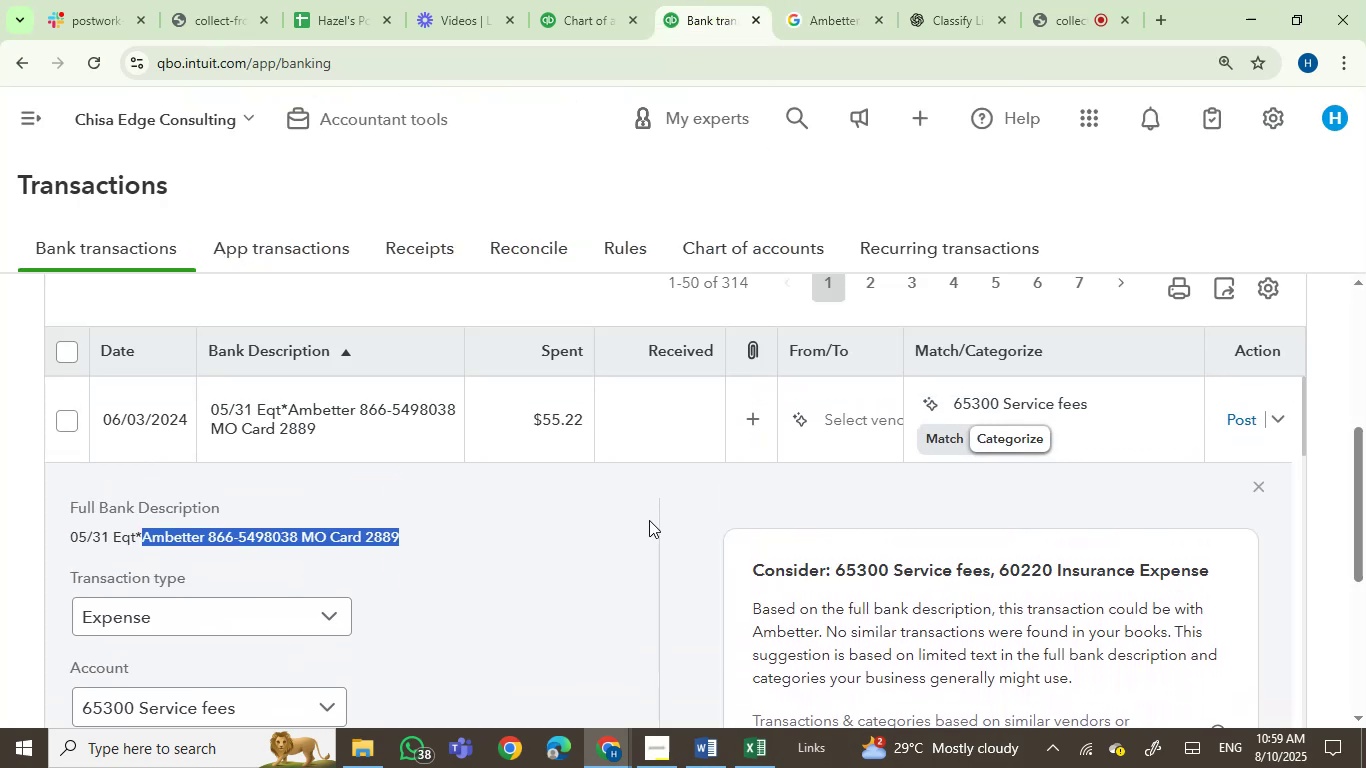 
scroll: coordinate [649, 520], scroll_direction: down, amount: 2.0
 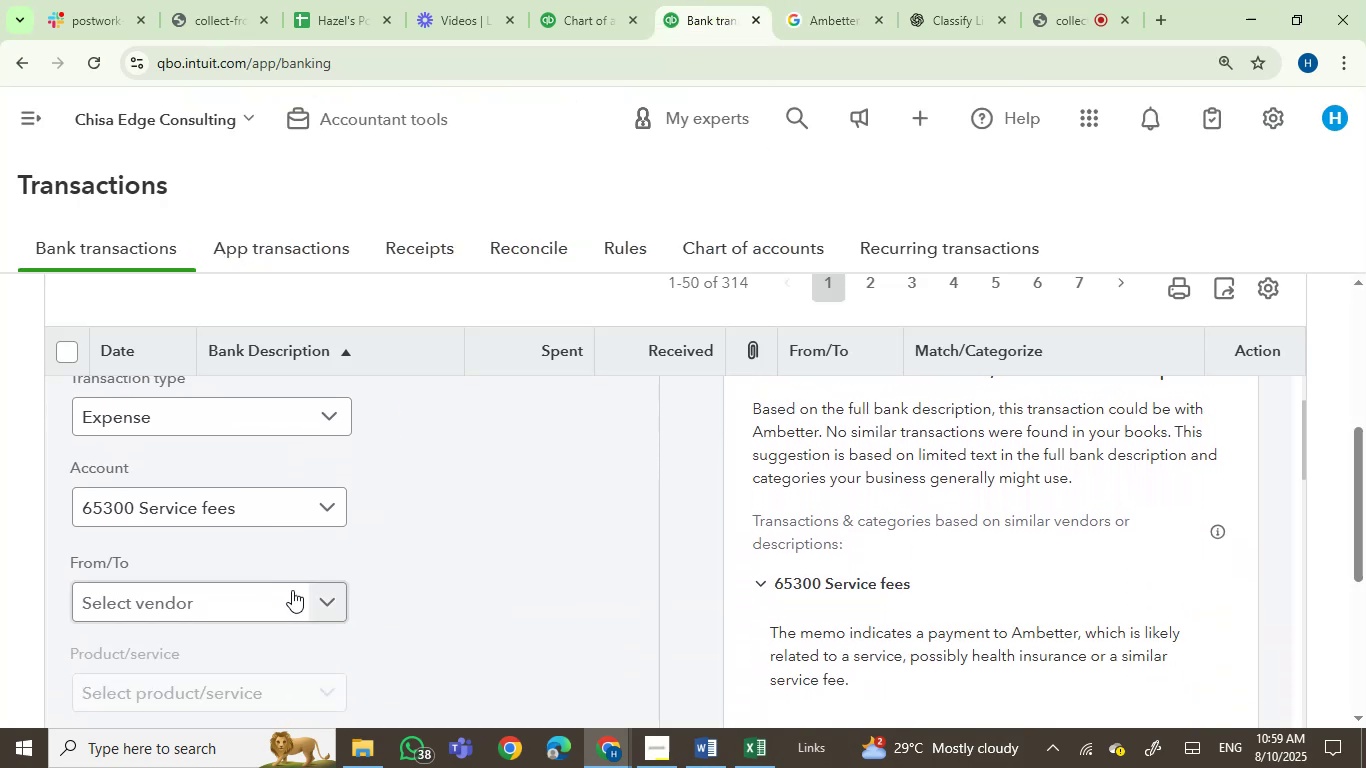 
left_click([276, 599])
 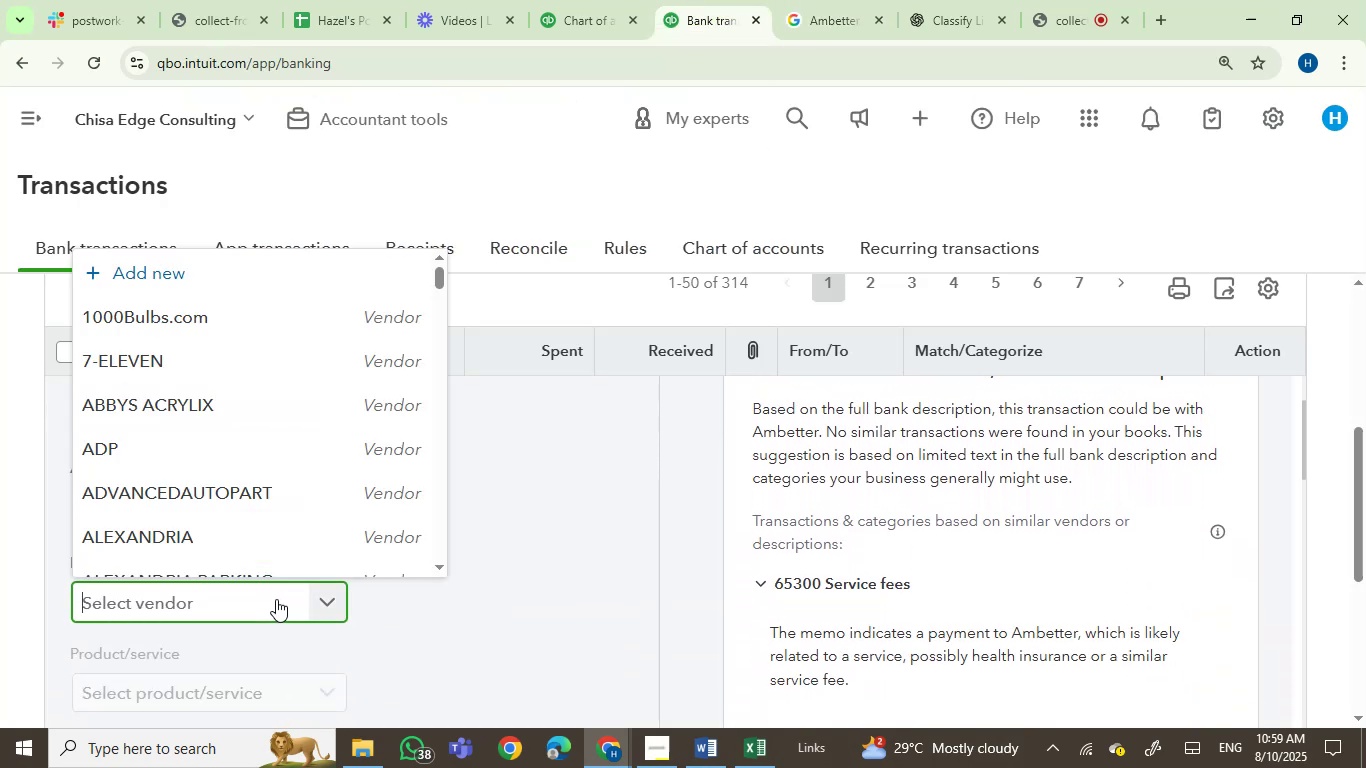 
key(Control+ControlLeft)
 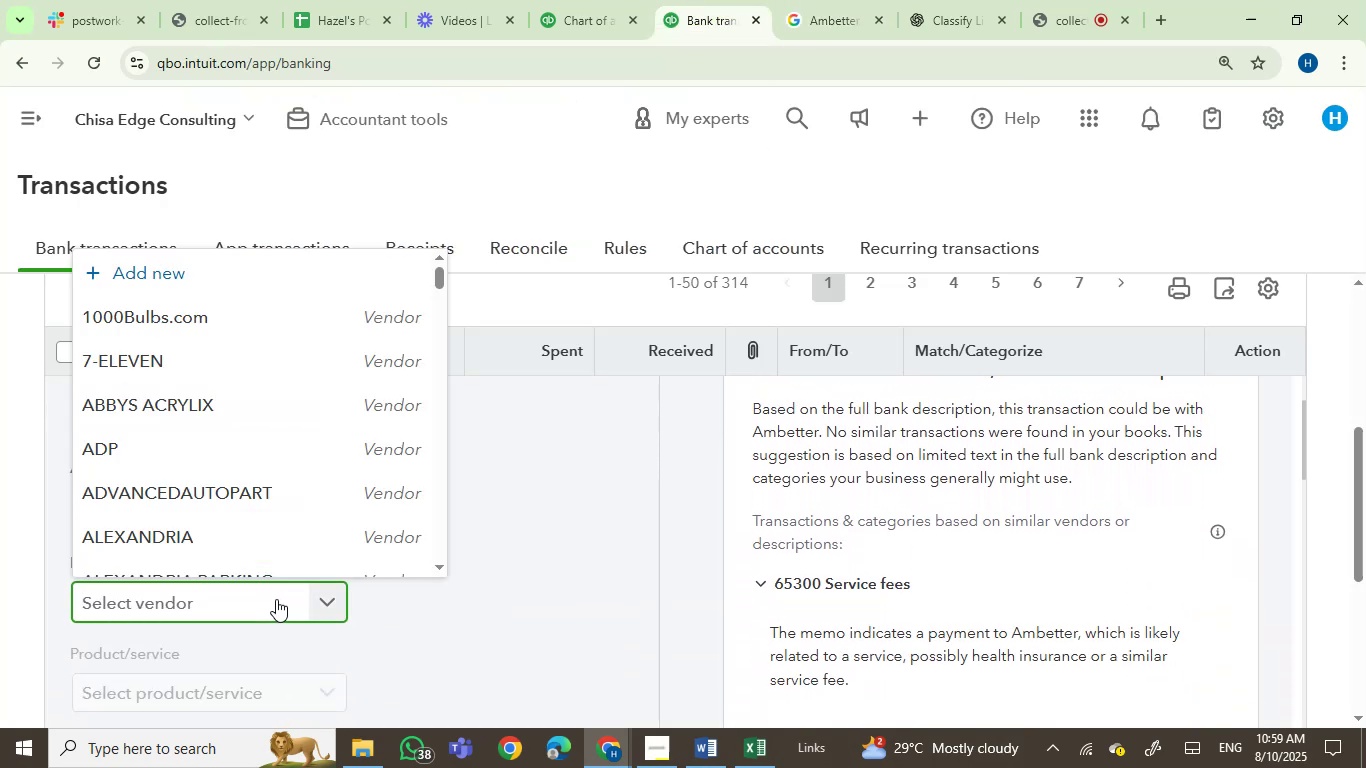 
key(Control+V)
 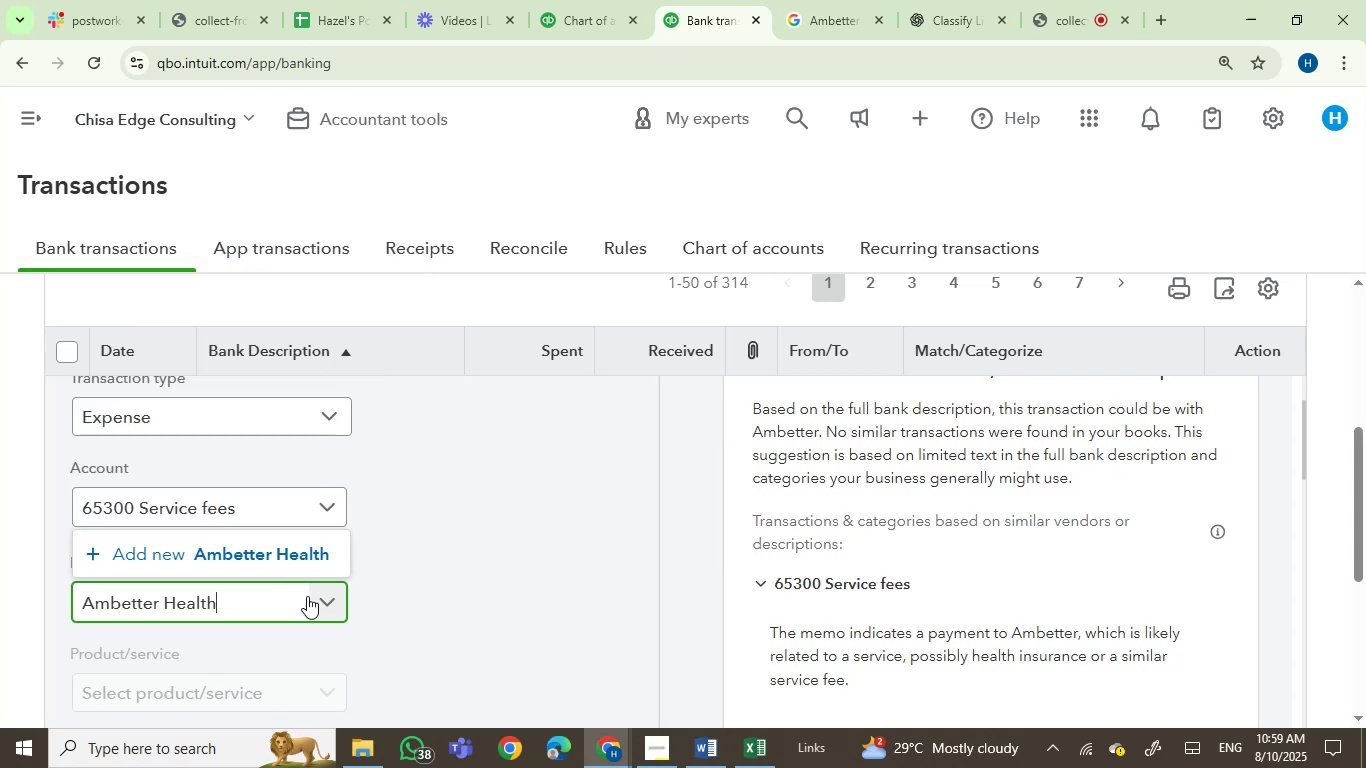 
left_click([257, 557])
 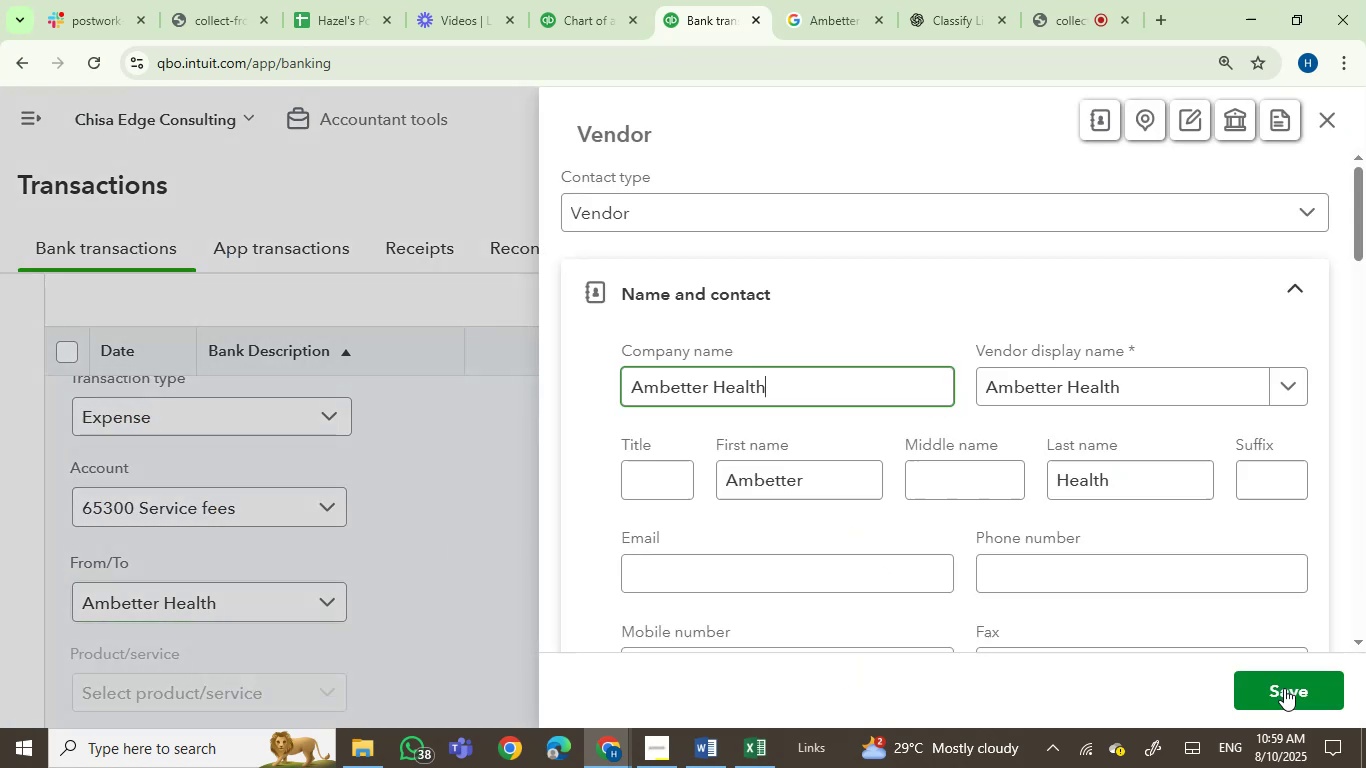 
left_click([1284, 688])
 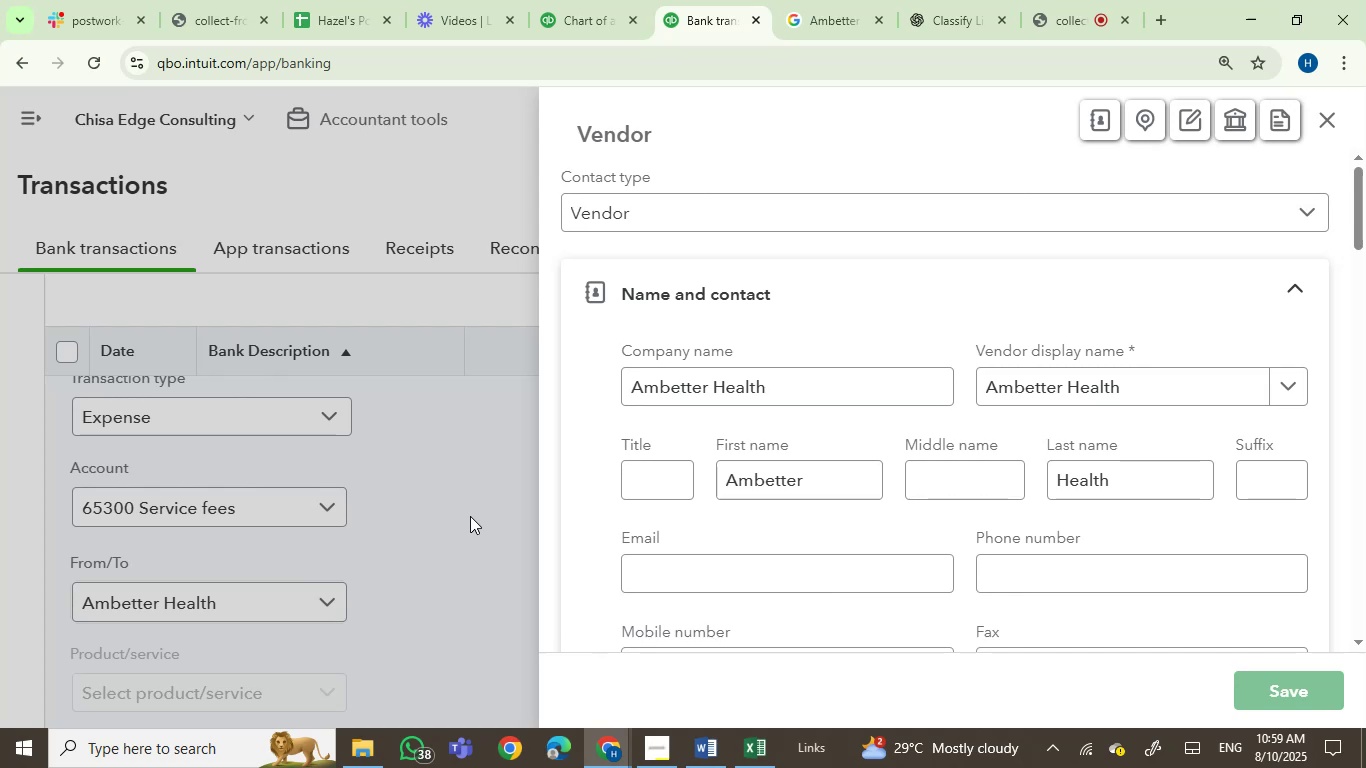 
wait(10.04)
 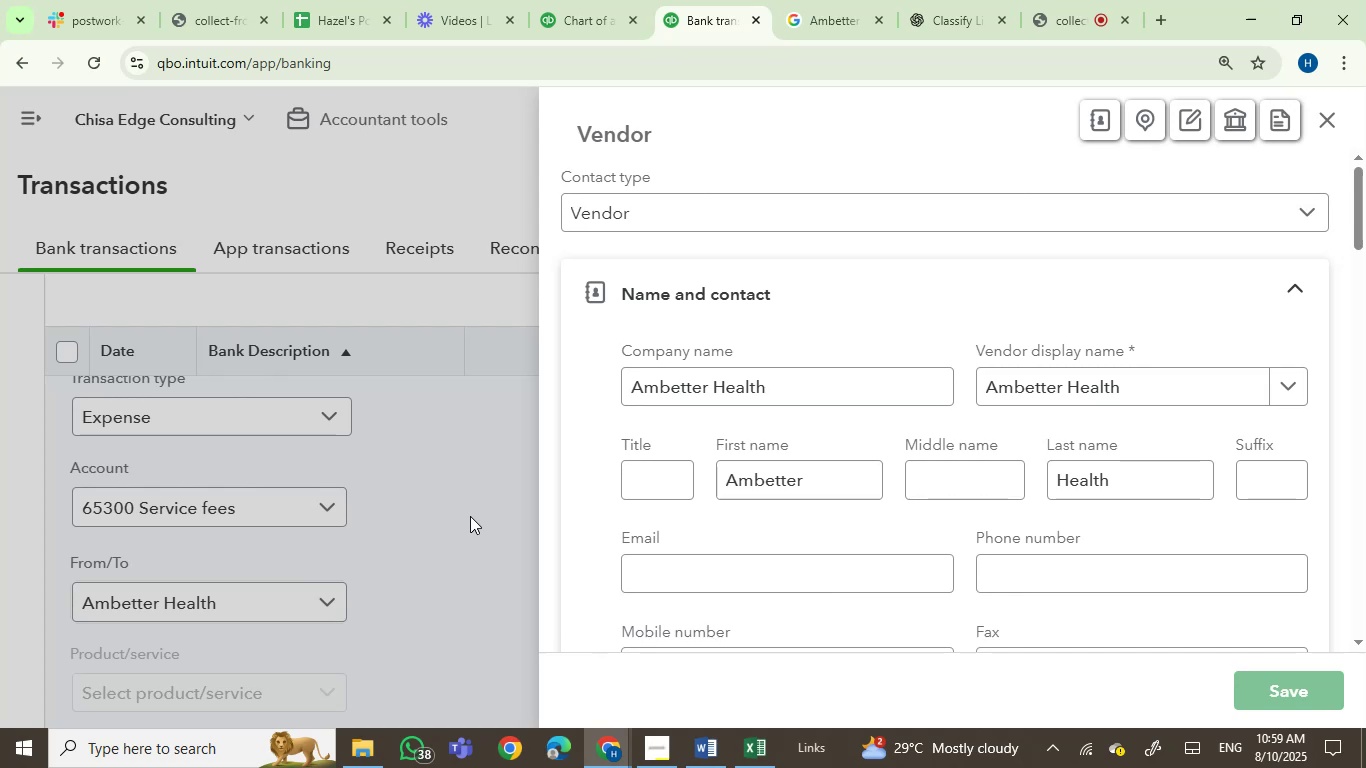 
scroll: coordinate [448, 558], scroll_direction: up, amount: 2.0
 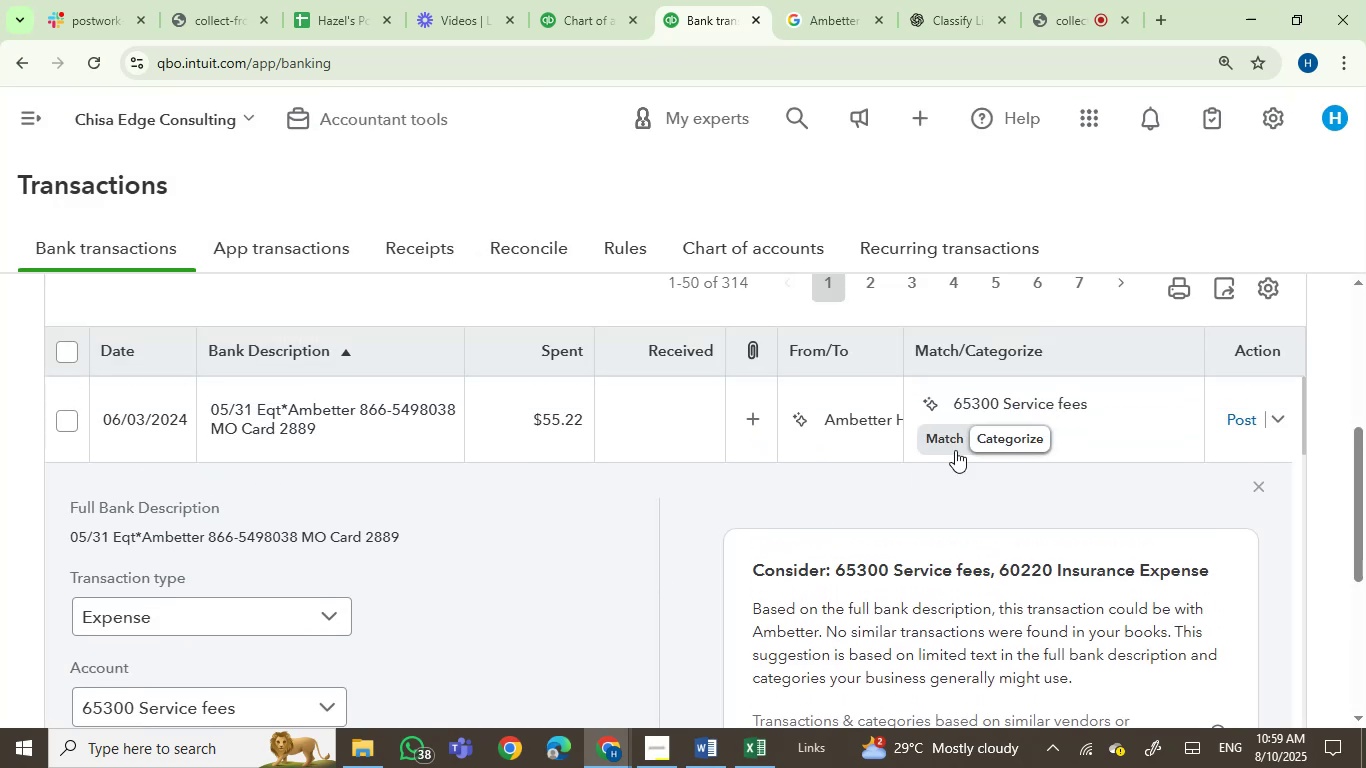 
left_click([1024, 401])
 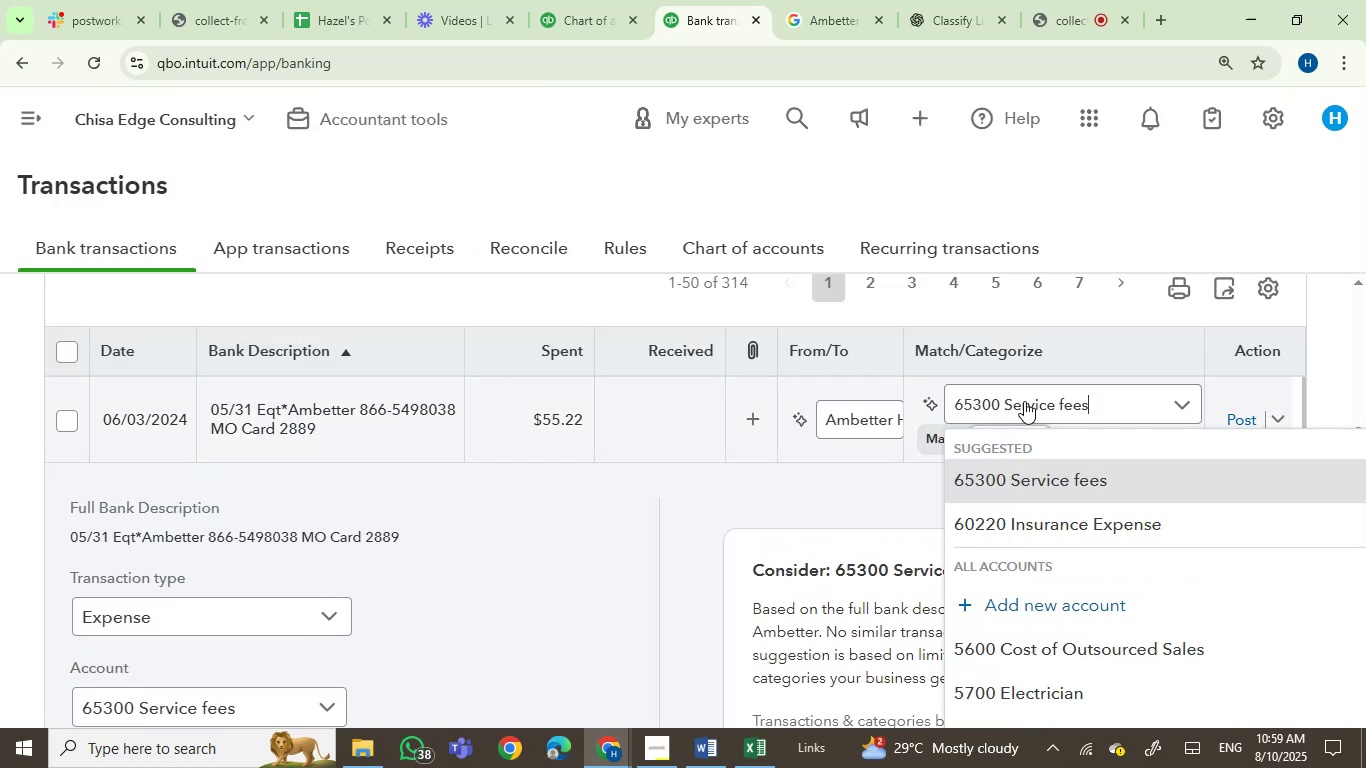 
left_click([1024, 401])
 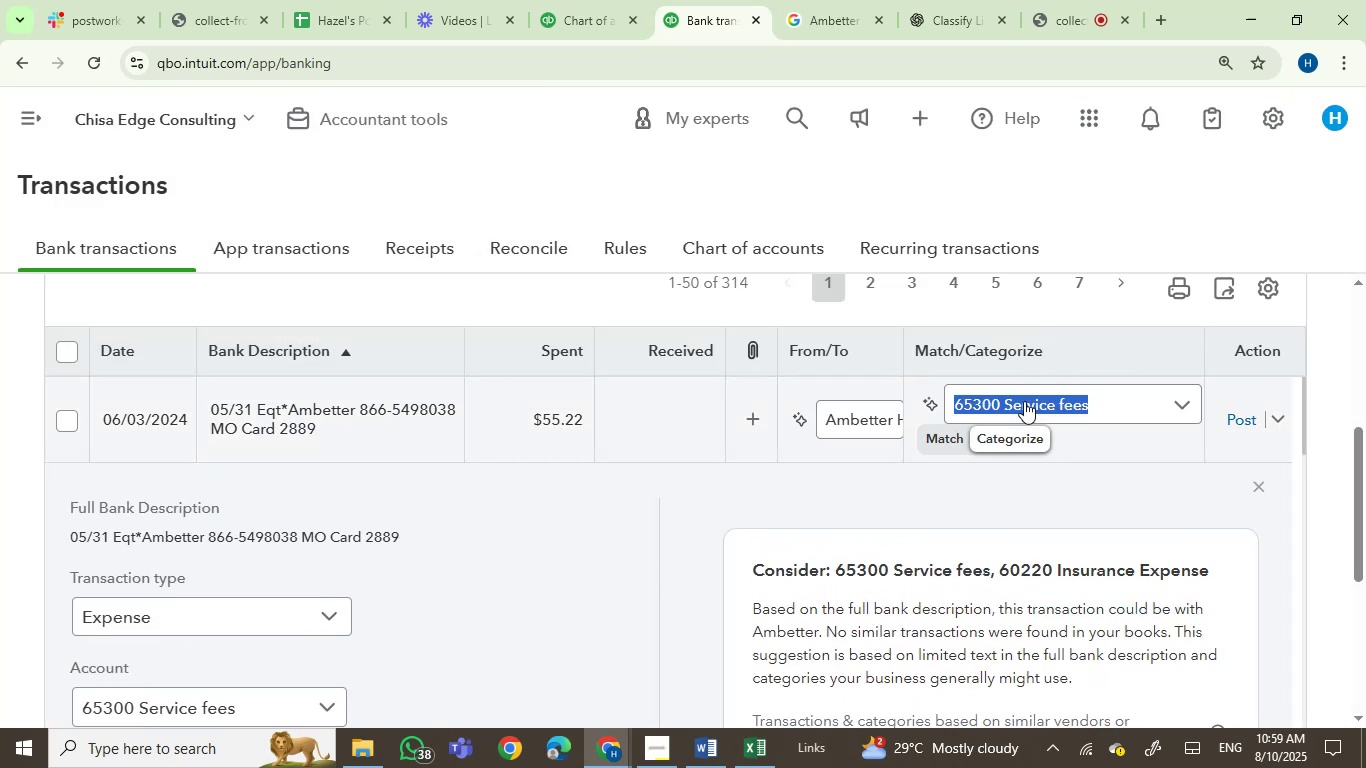 
type(healt)
 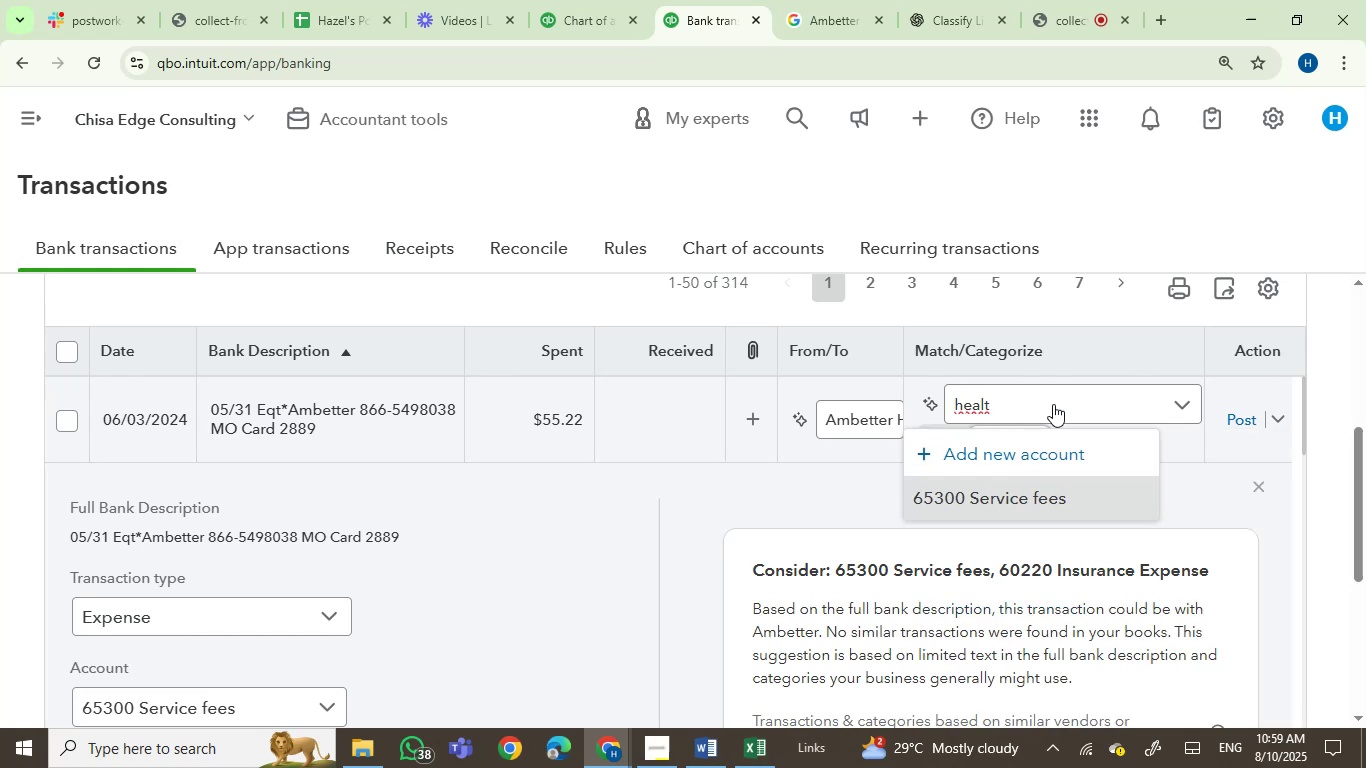 
left_click_drag(start_coordinate=[1035, 407], to_coordinate=[907, 405])
 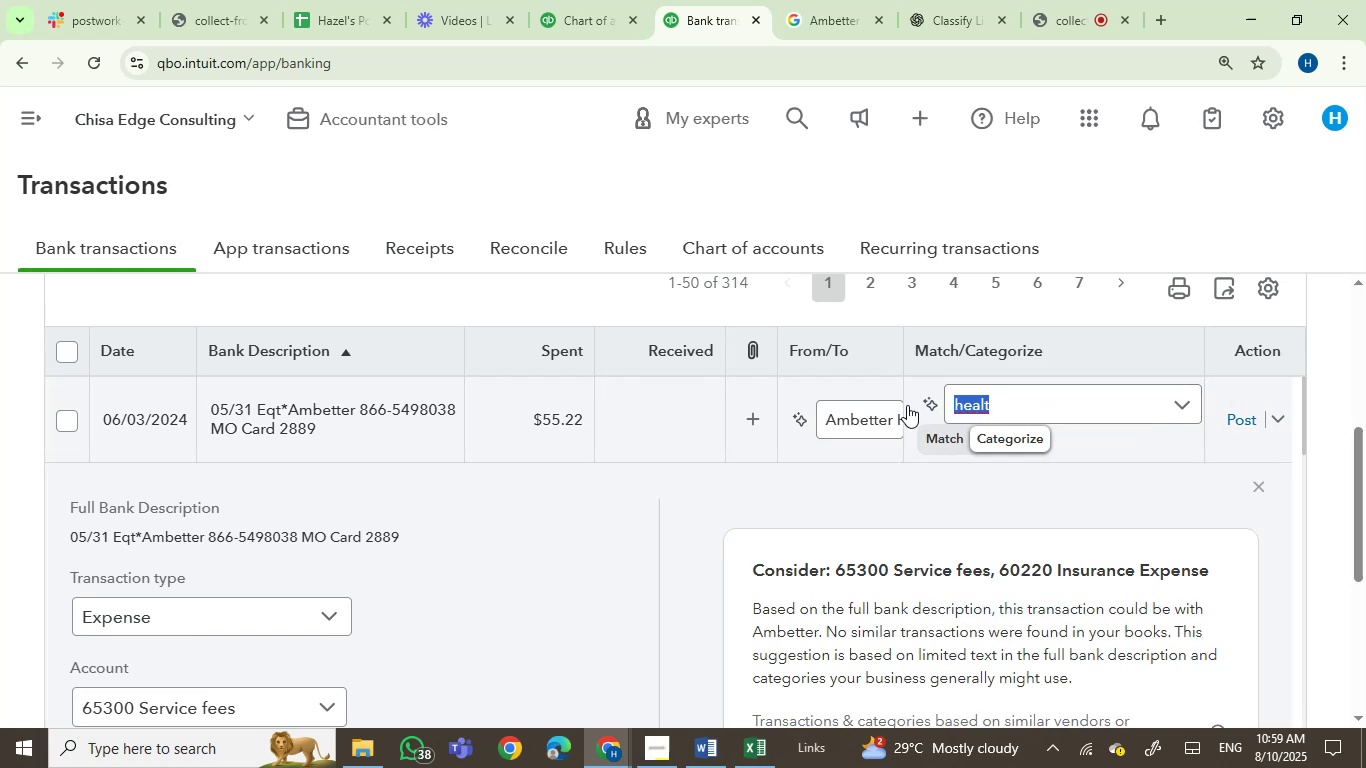 
key(Backspace)
 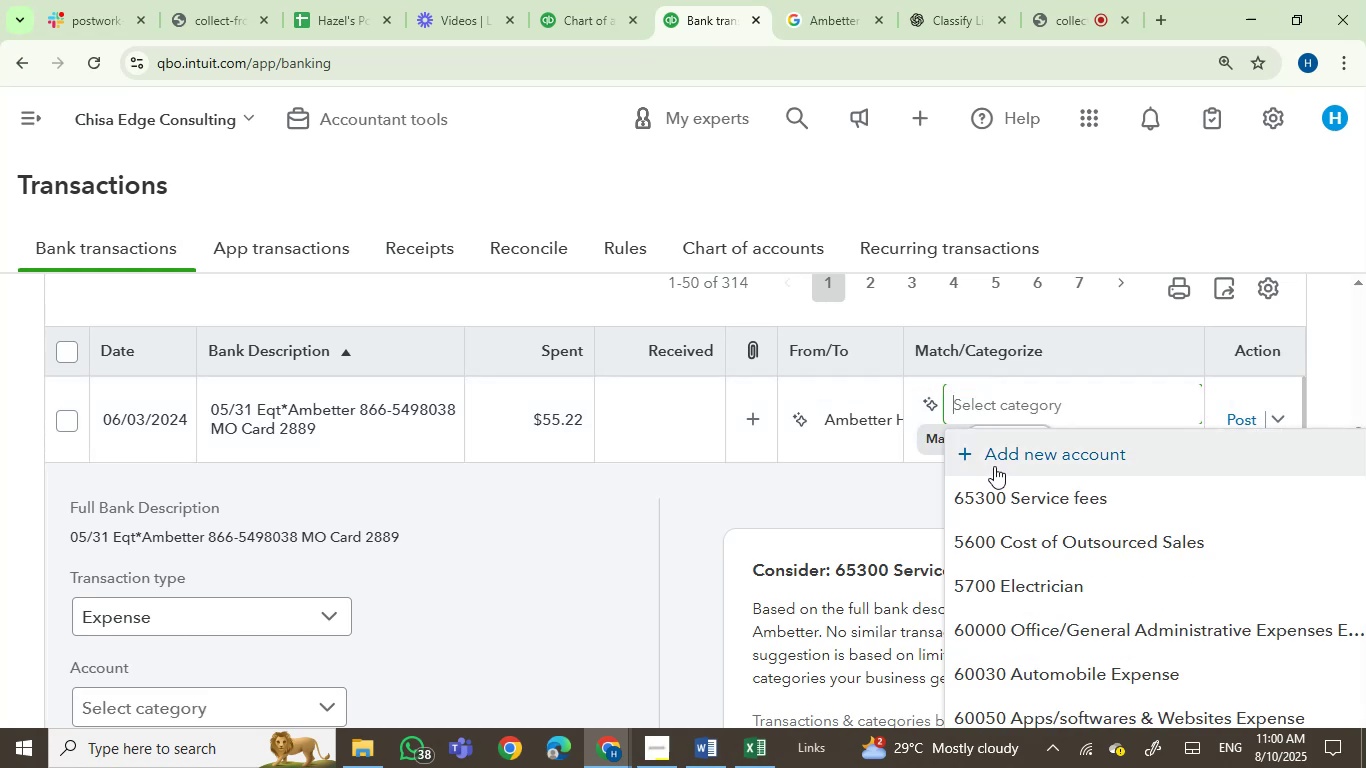 
left_click([1014, 460])
 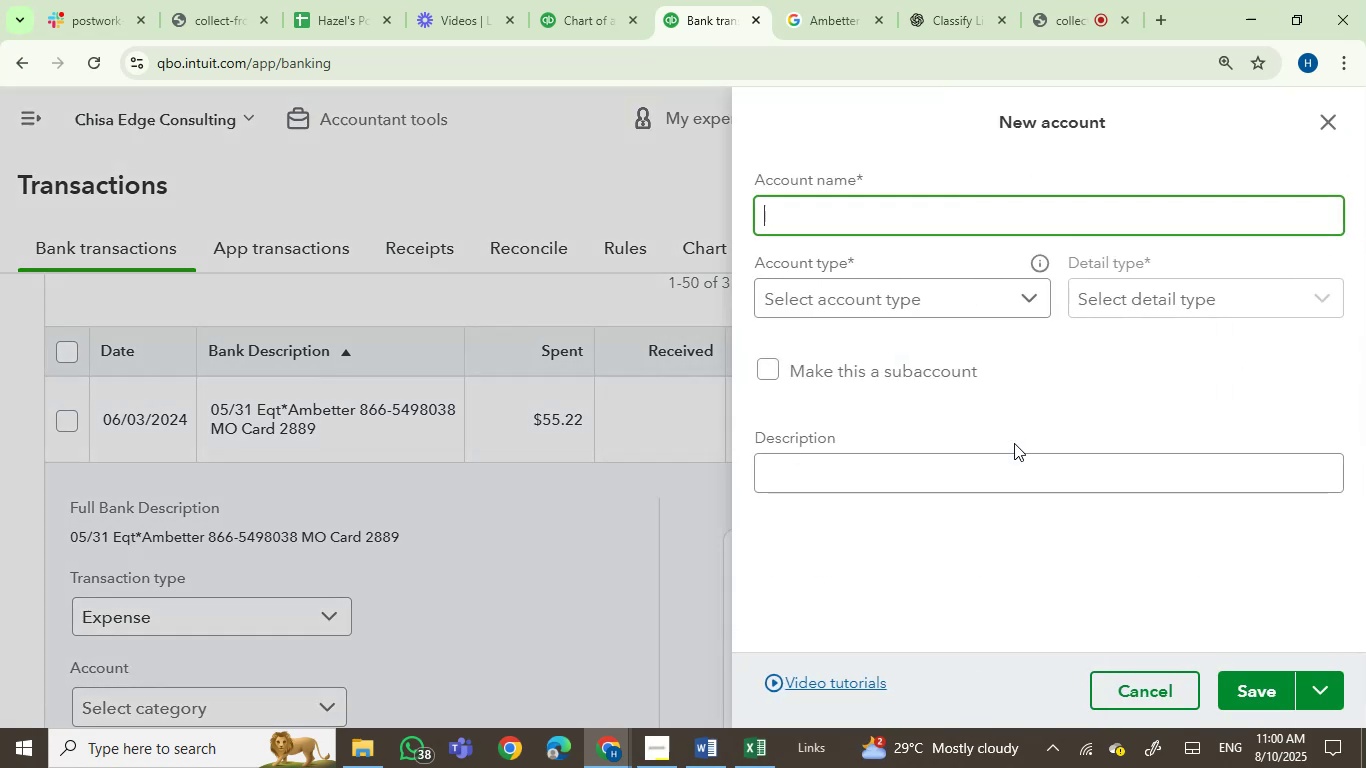 
wait(5.12)
 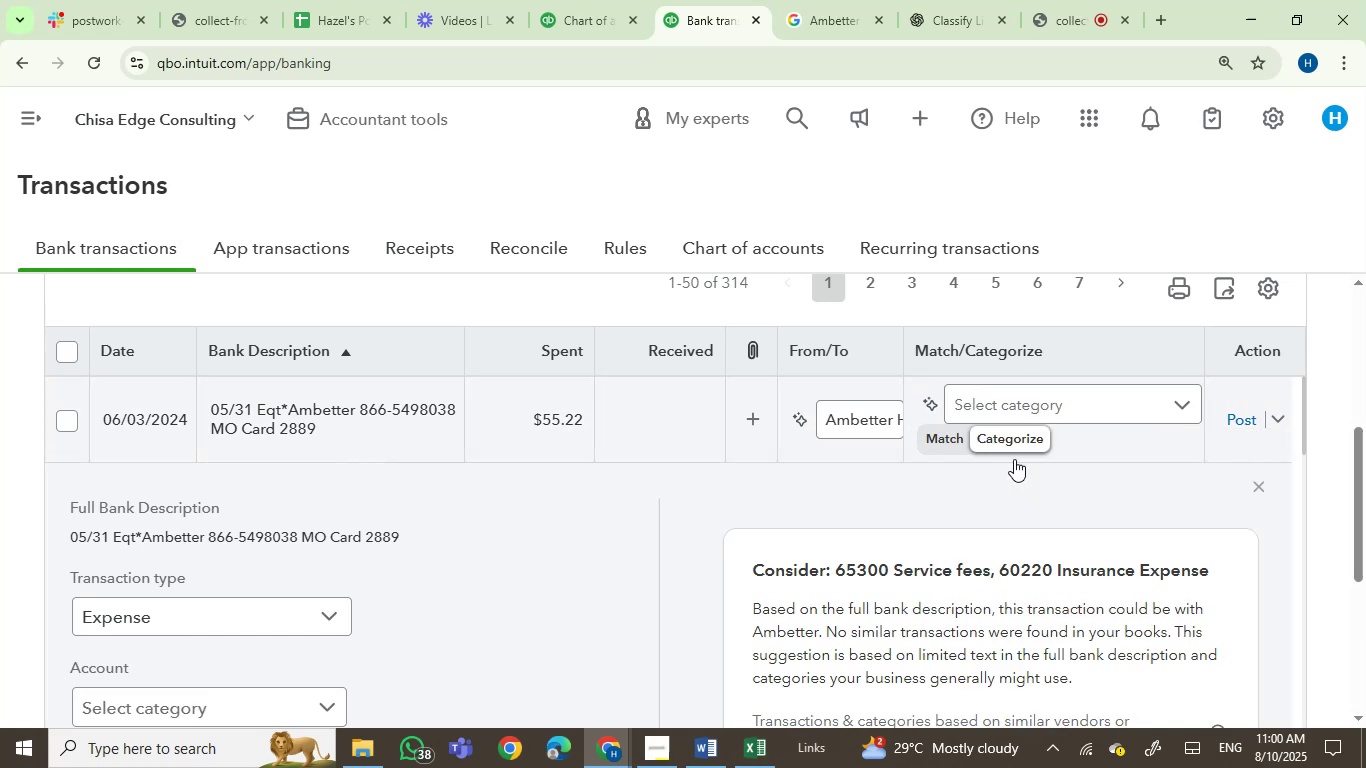 
type(Health Insurance)
 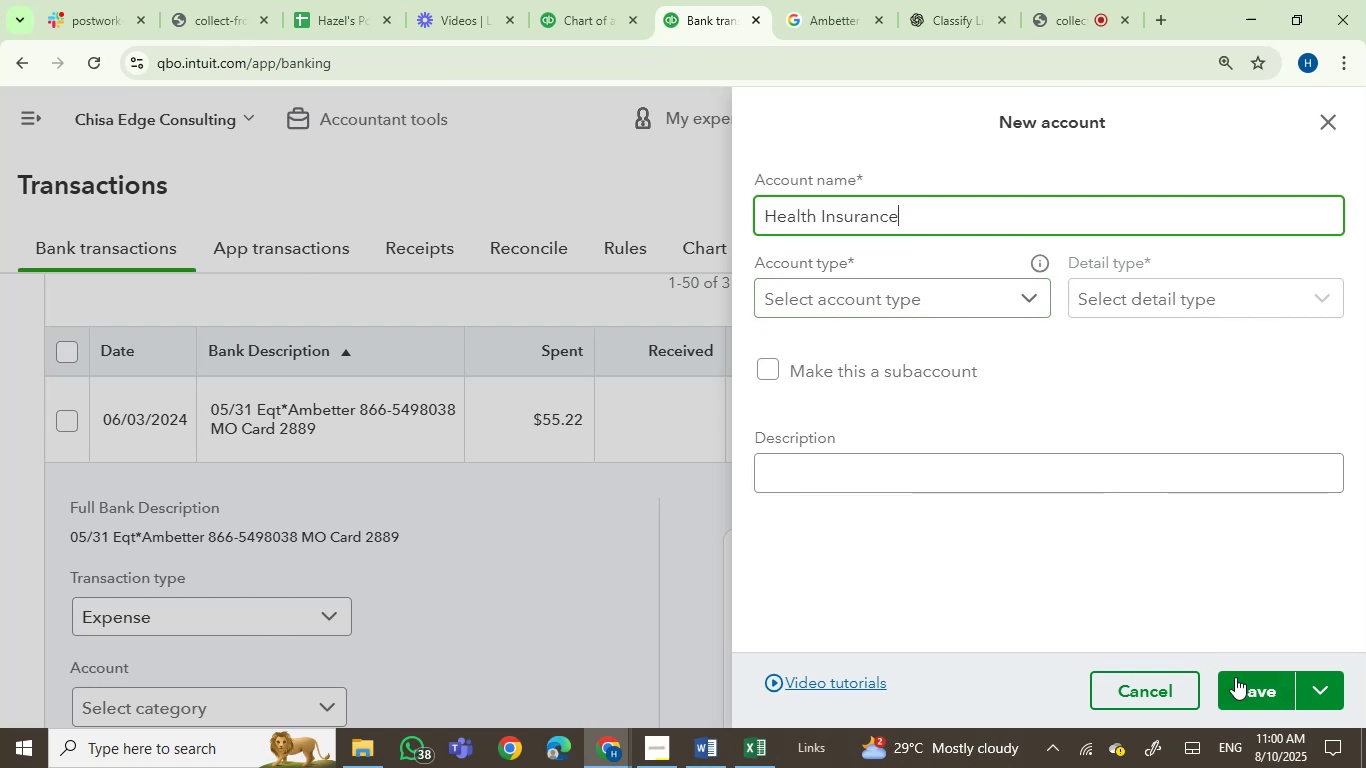 
left_click([861, 304])
 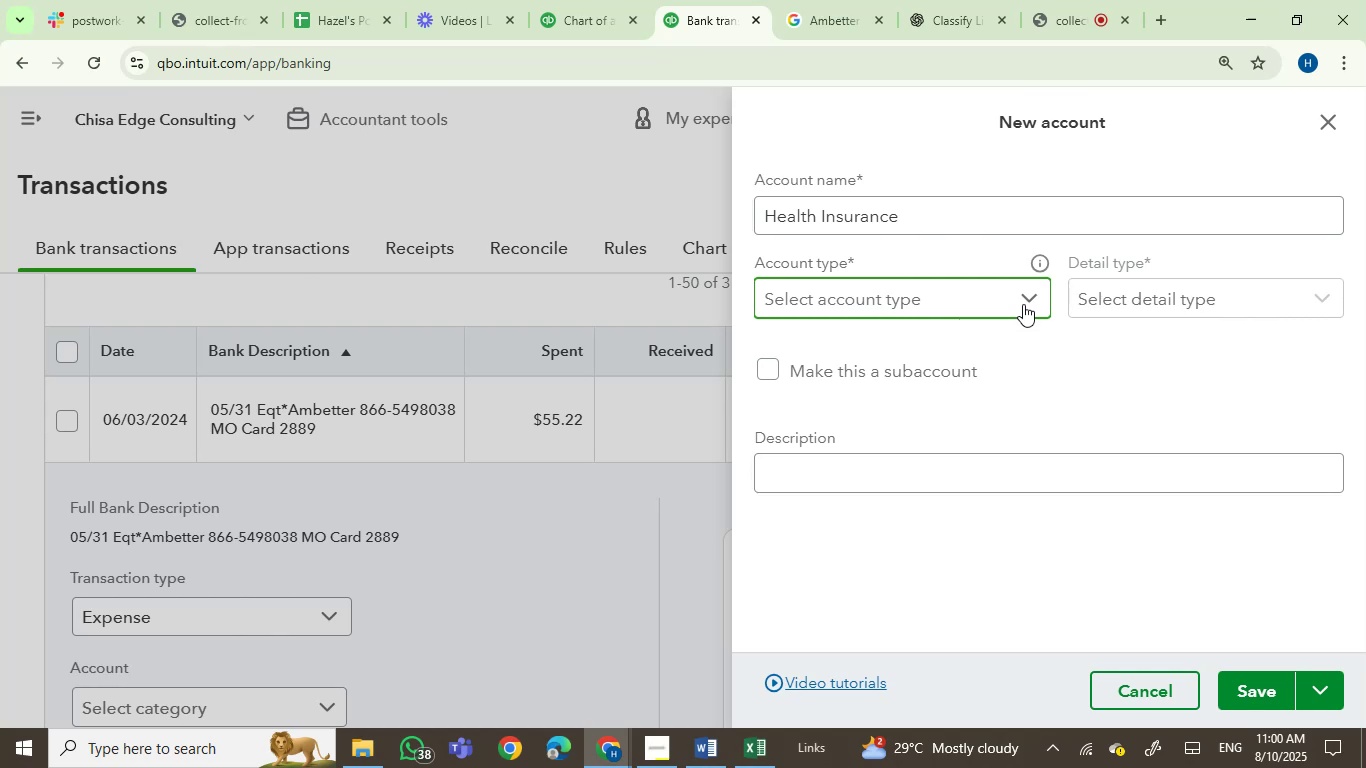 
wait(6.93)
 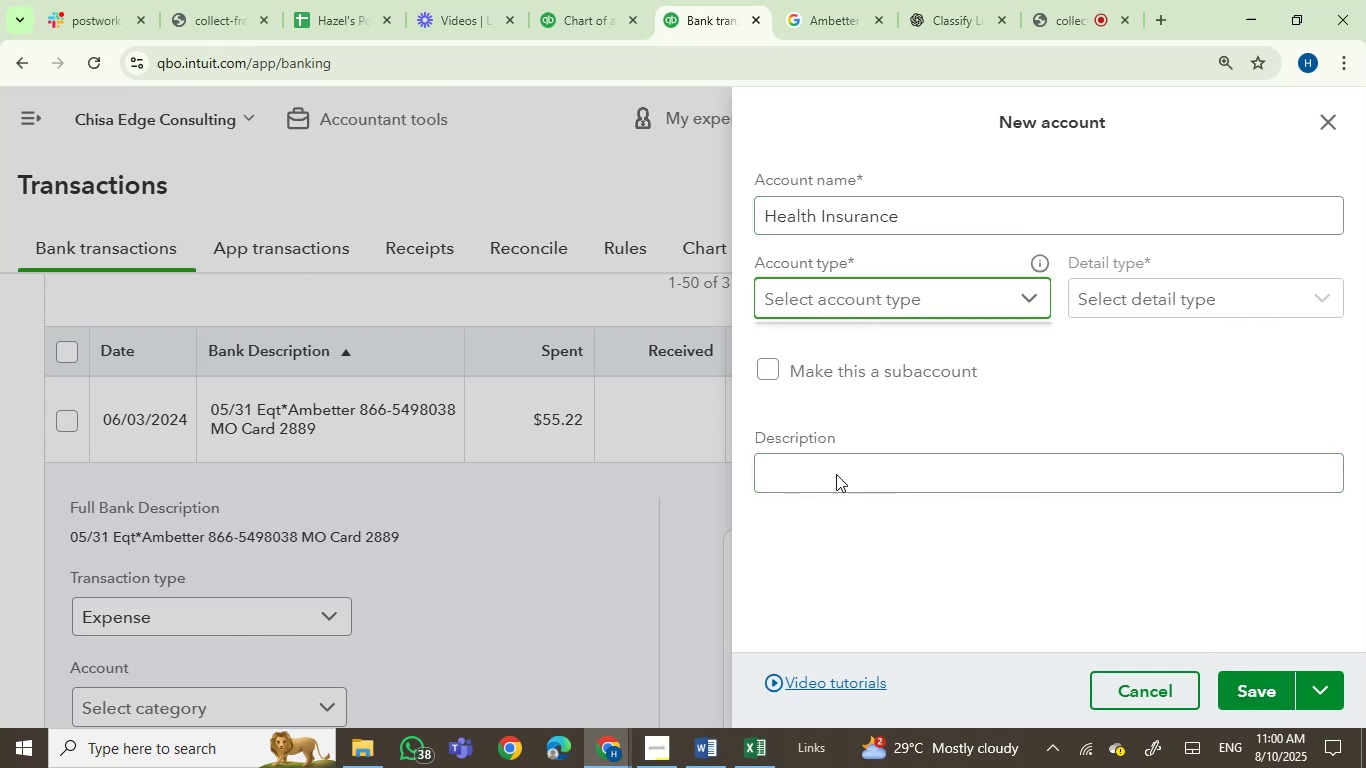 
left_click([1023, 304])
 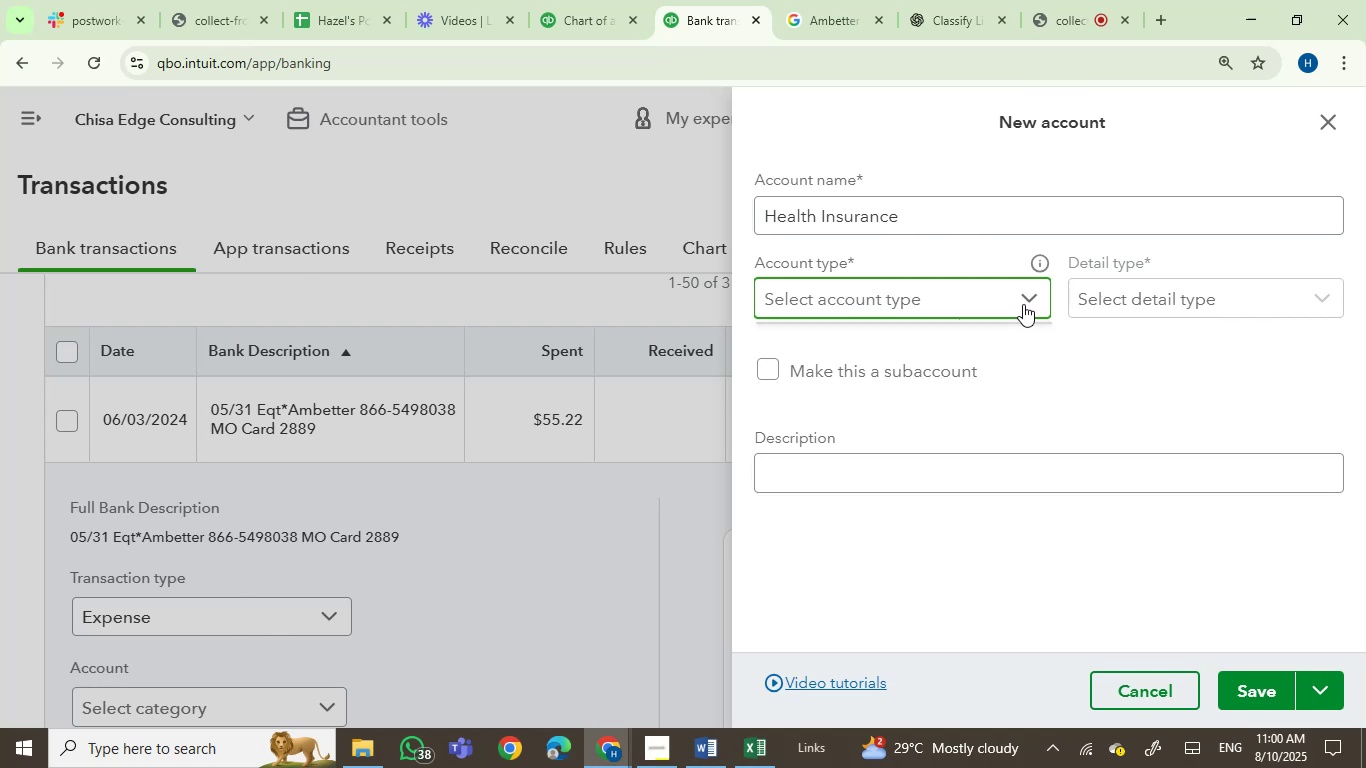 
left_click([1128, 295])
 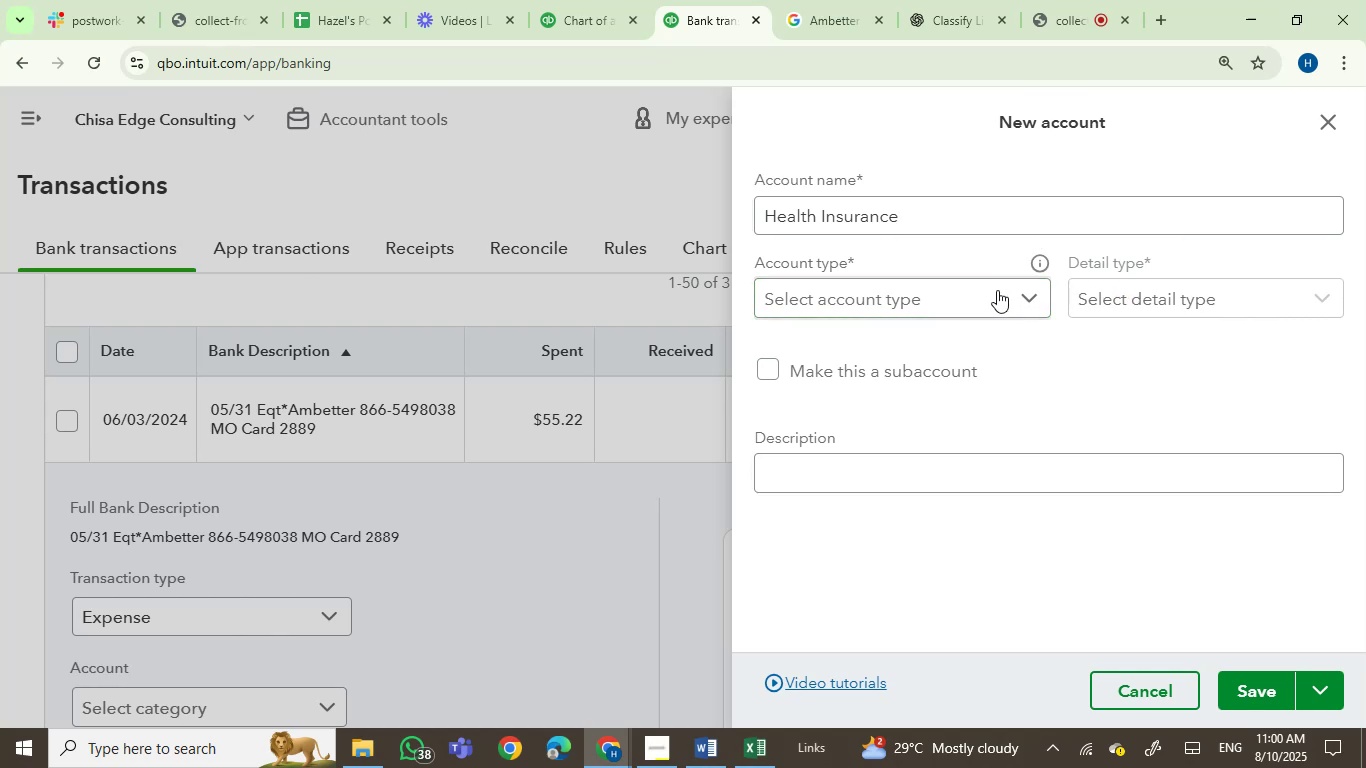 
left_click([1025, 296])
 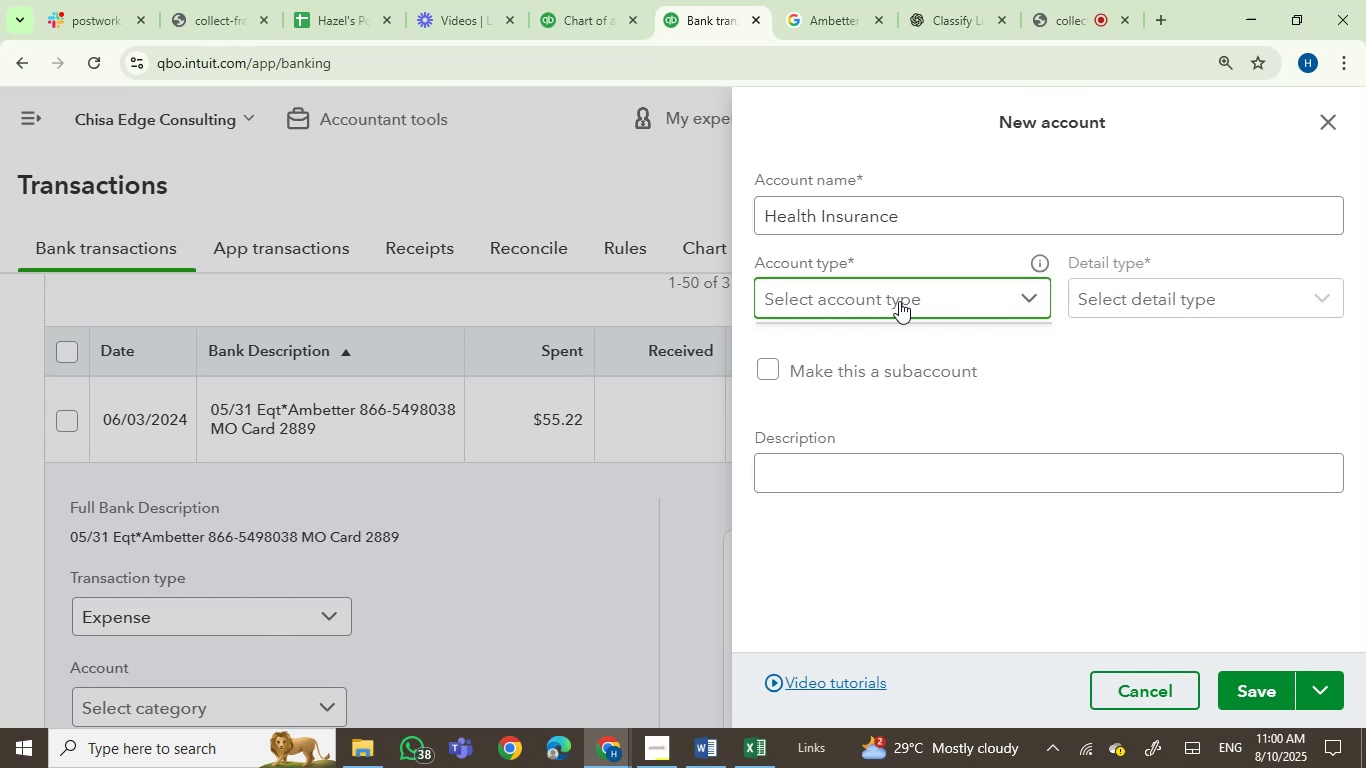 
double_click([873, 301])
 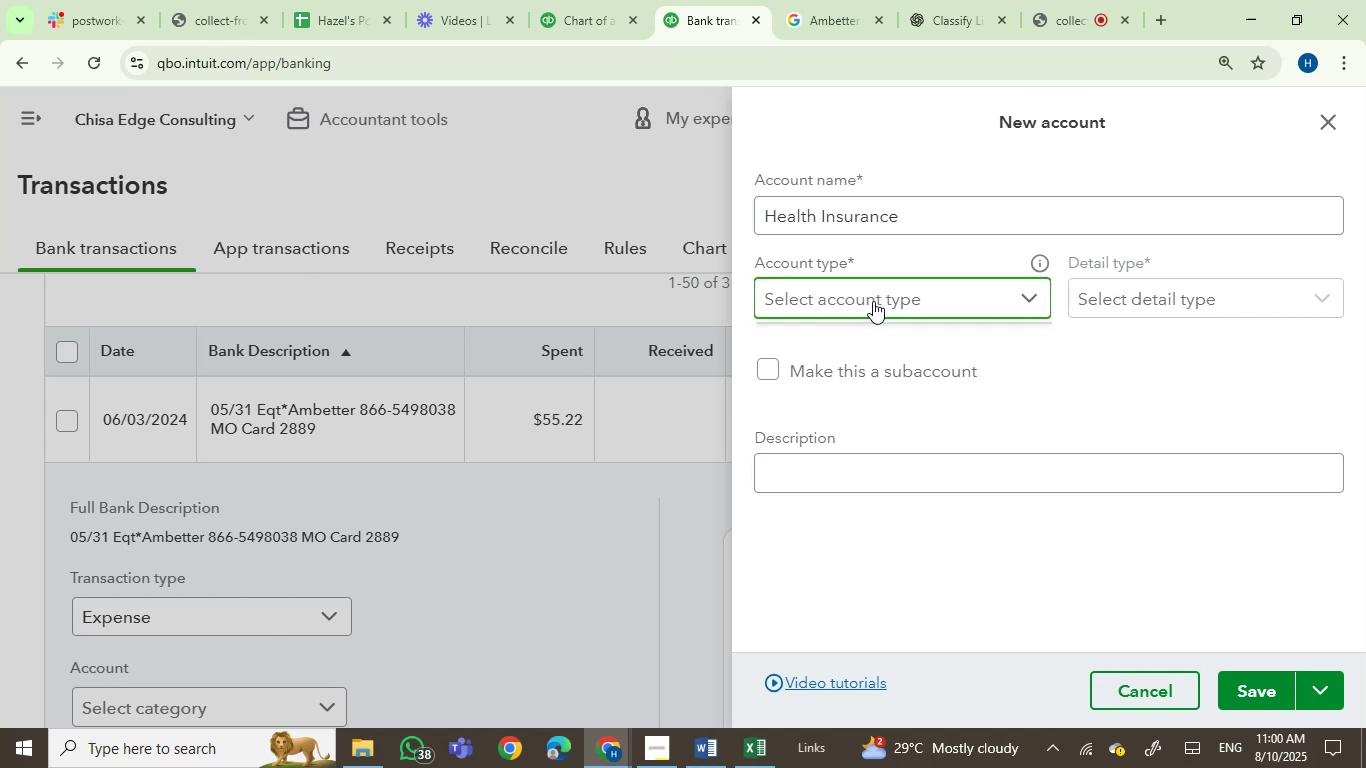 
triple_click([873, 301])
 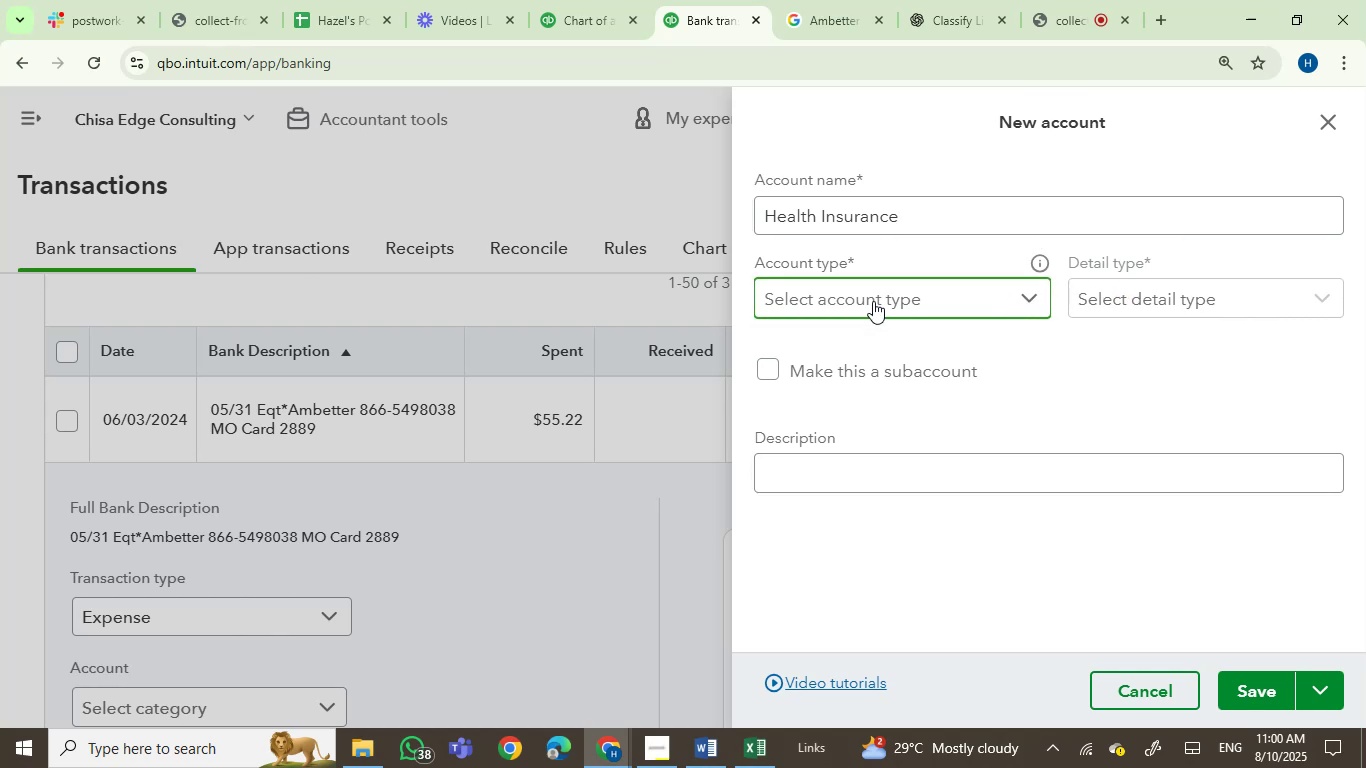 
left_click([873, 301])
 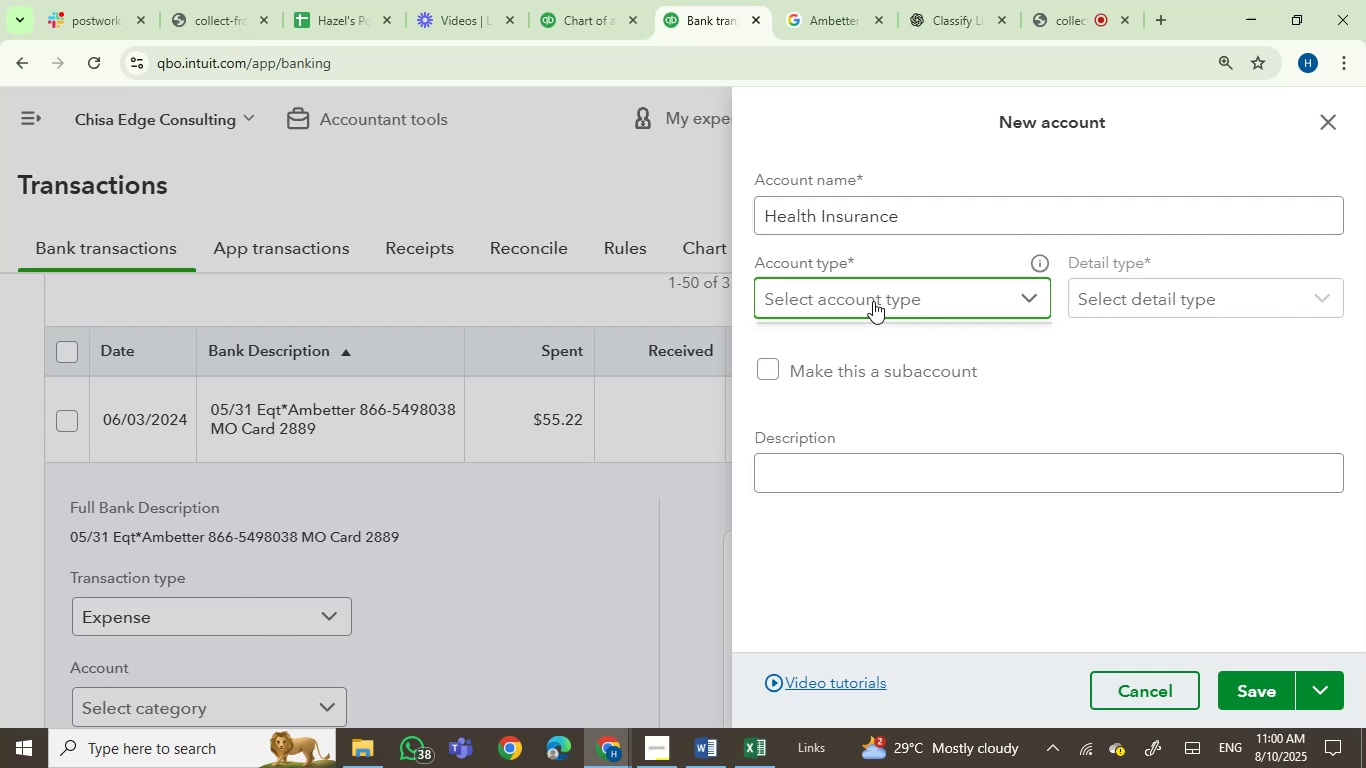 
hold_key(key=E, duration=0.43)
 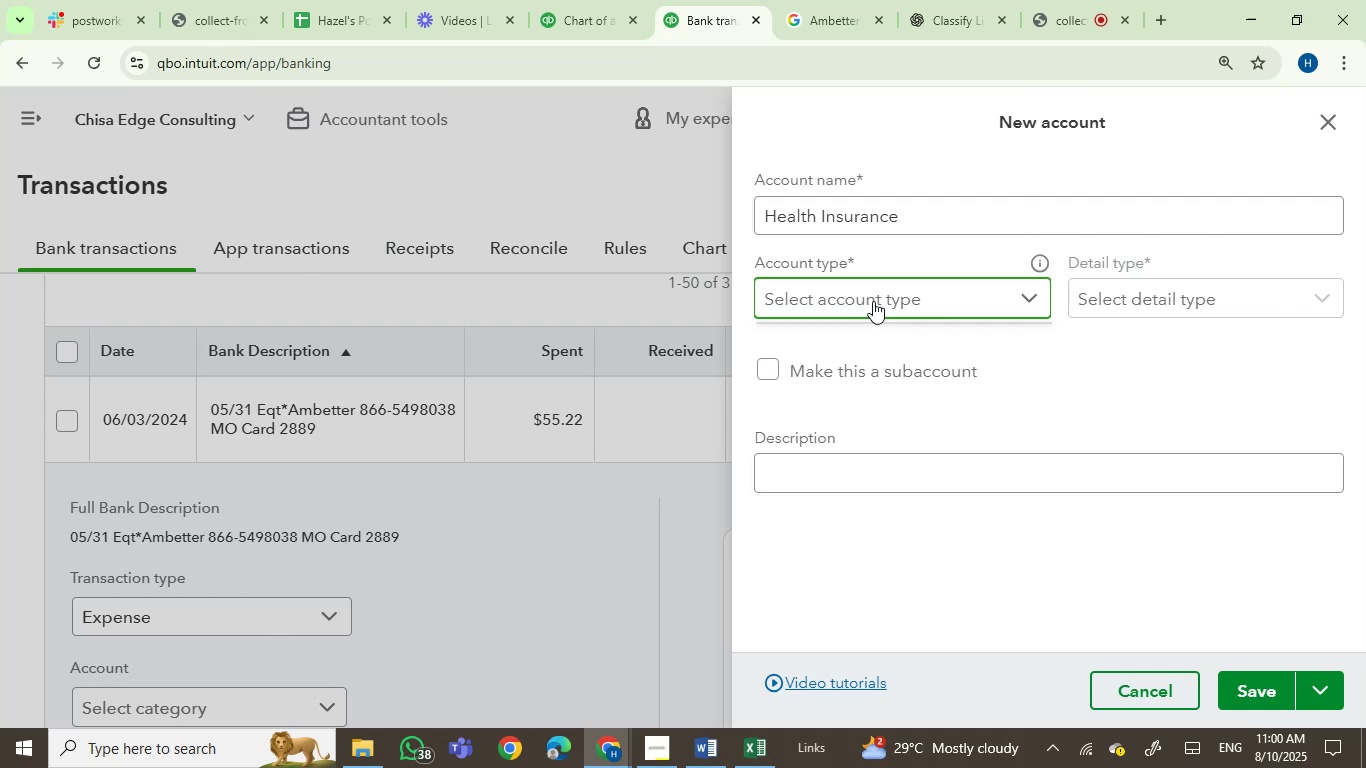 
type(ee)
 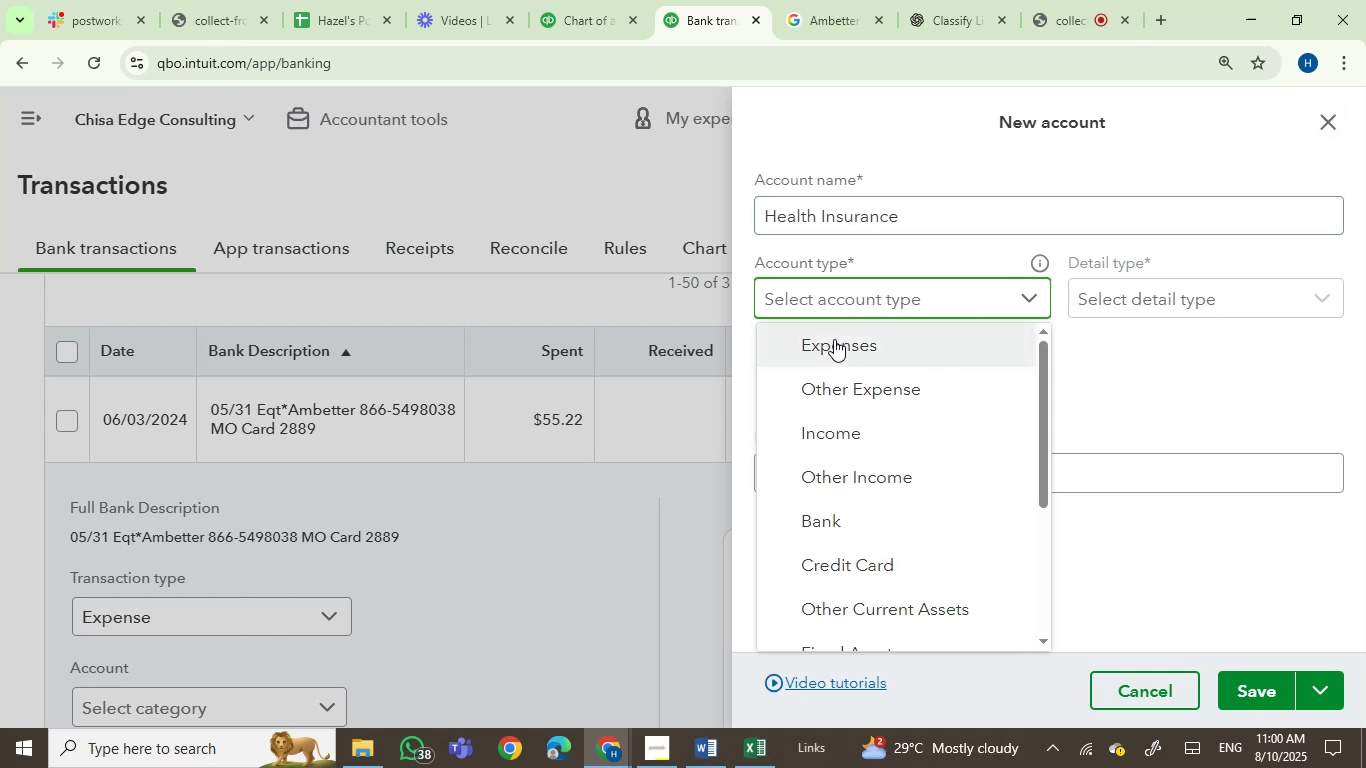 
wait(5.58)
 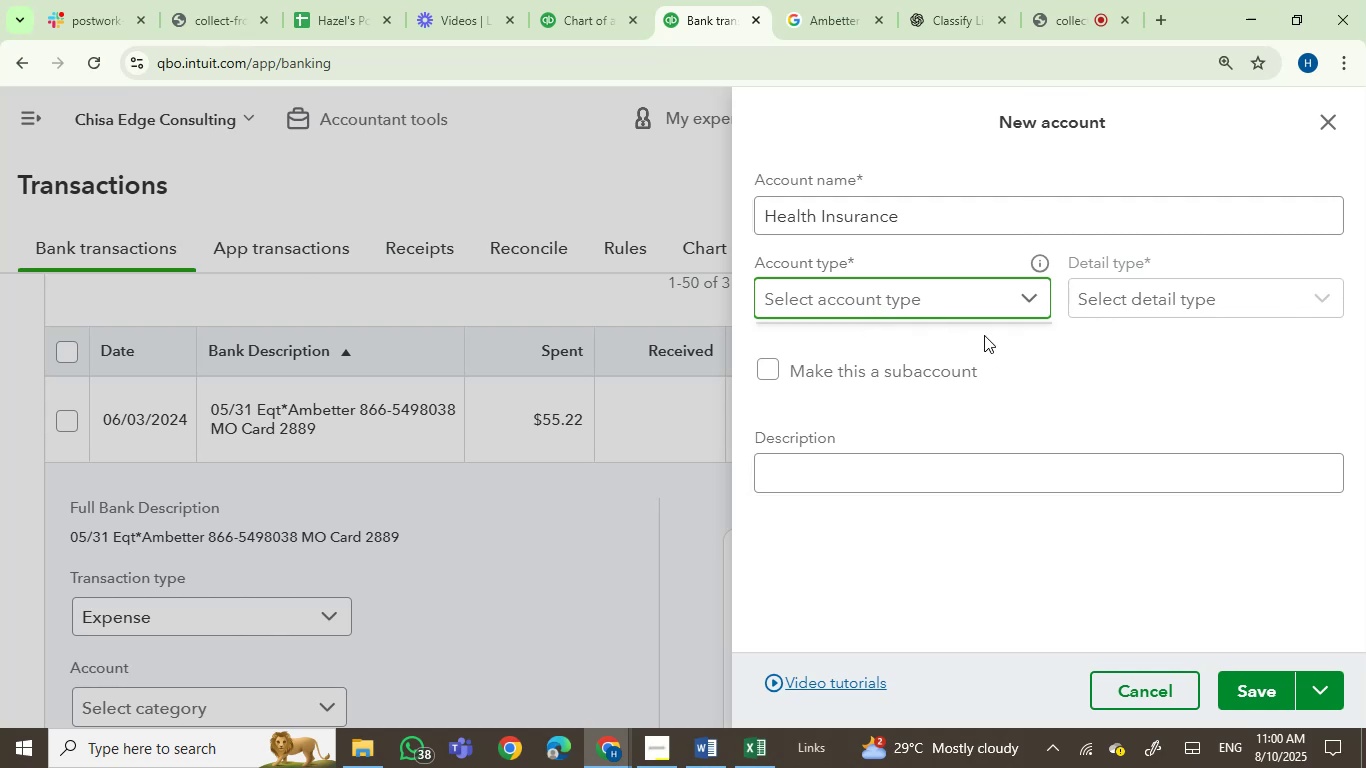 
left_click([834, 339])
 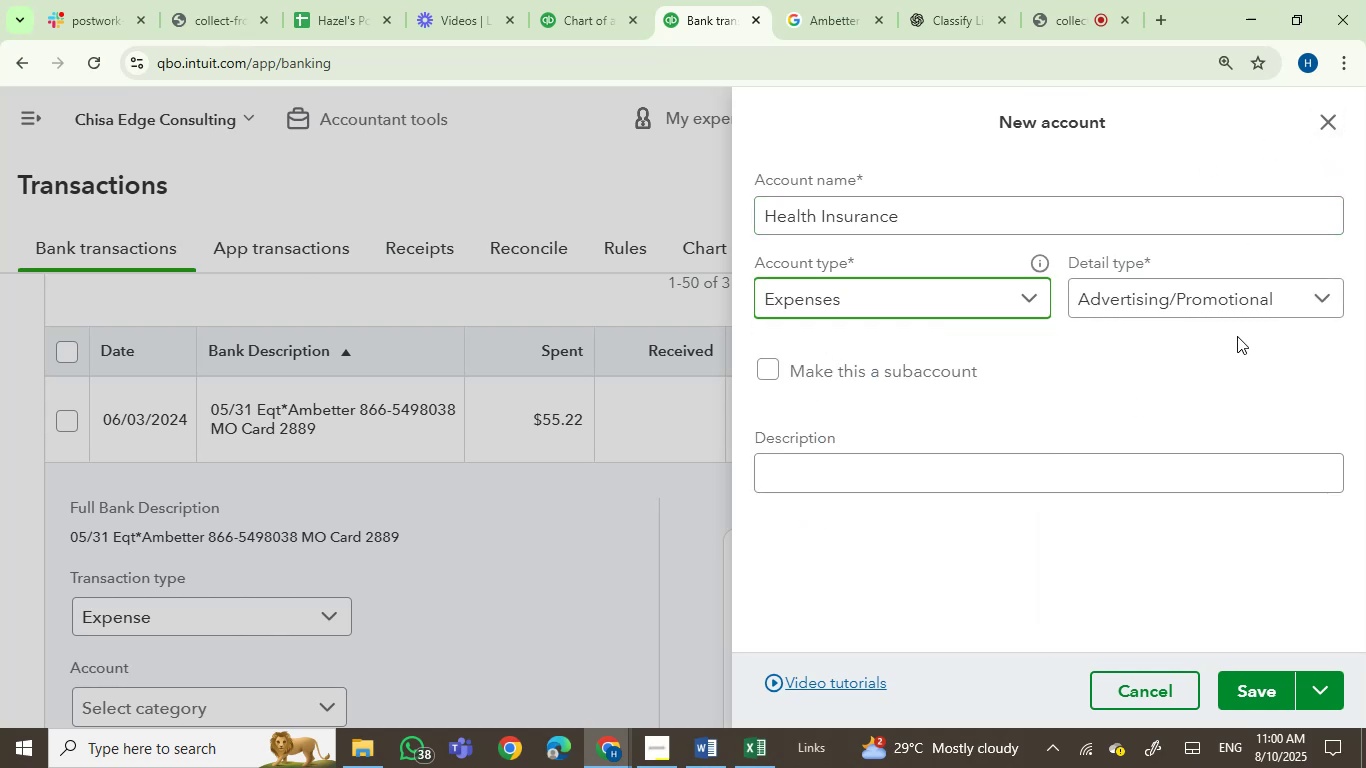 
left_click([1241, 297])
 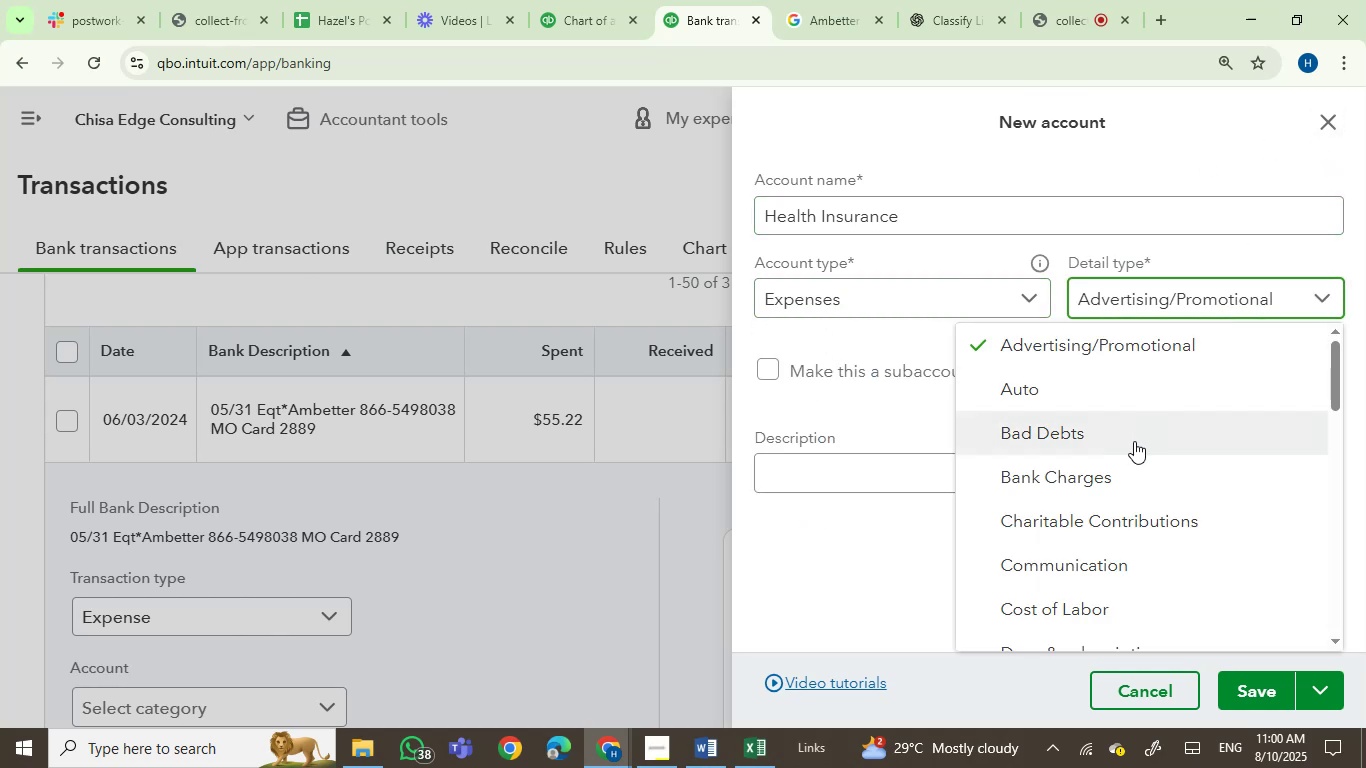 
scroll: coordinate [1155, 537], scroll_direction: down, amount: 2.0
 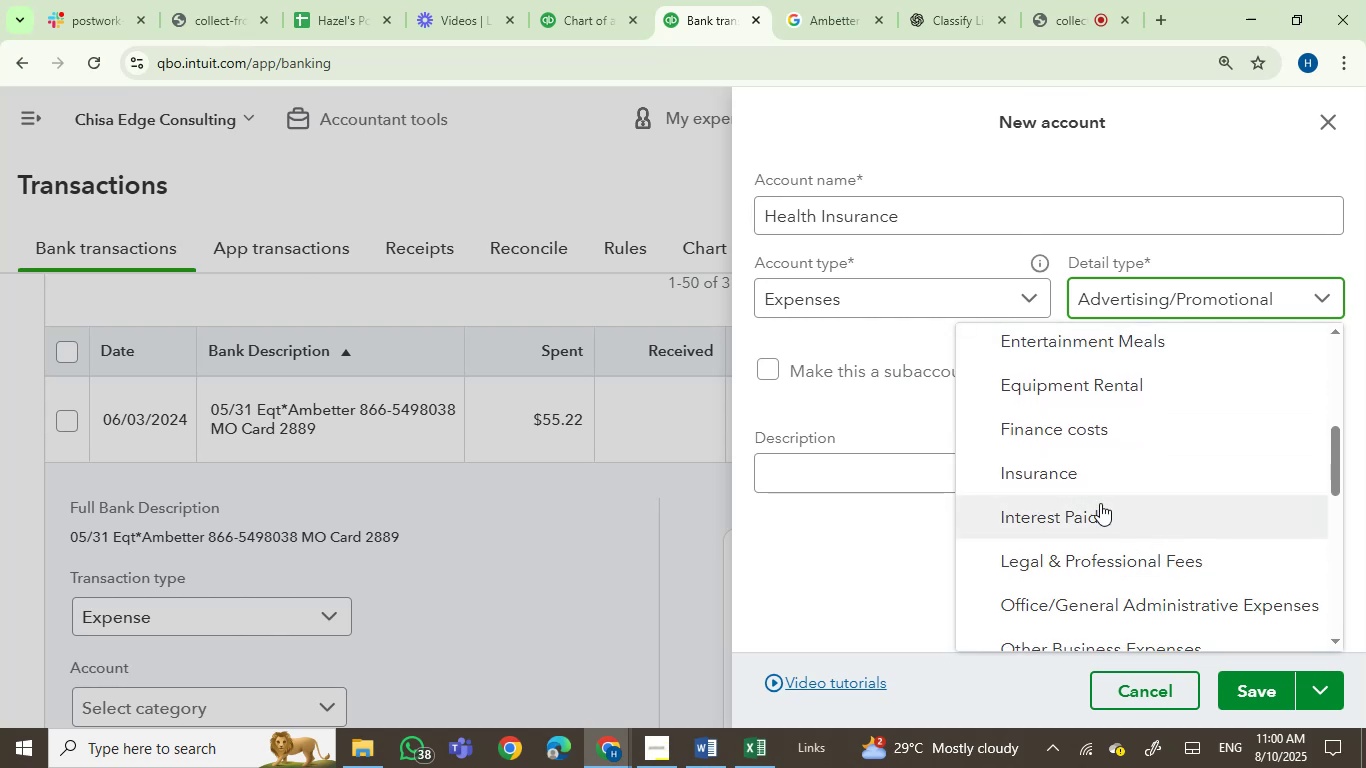 
left_click([1056, 476])
 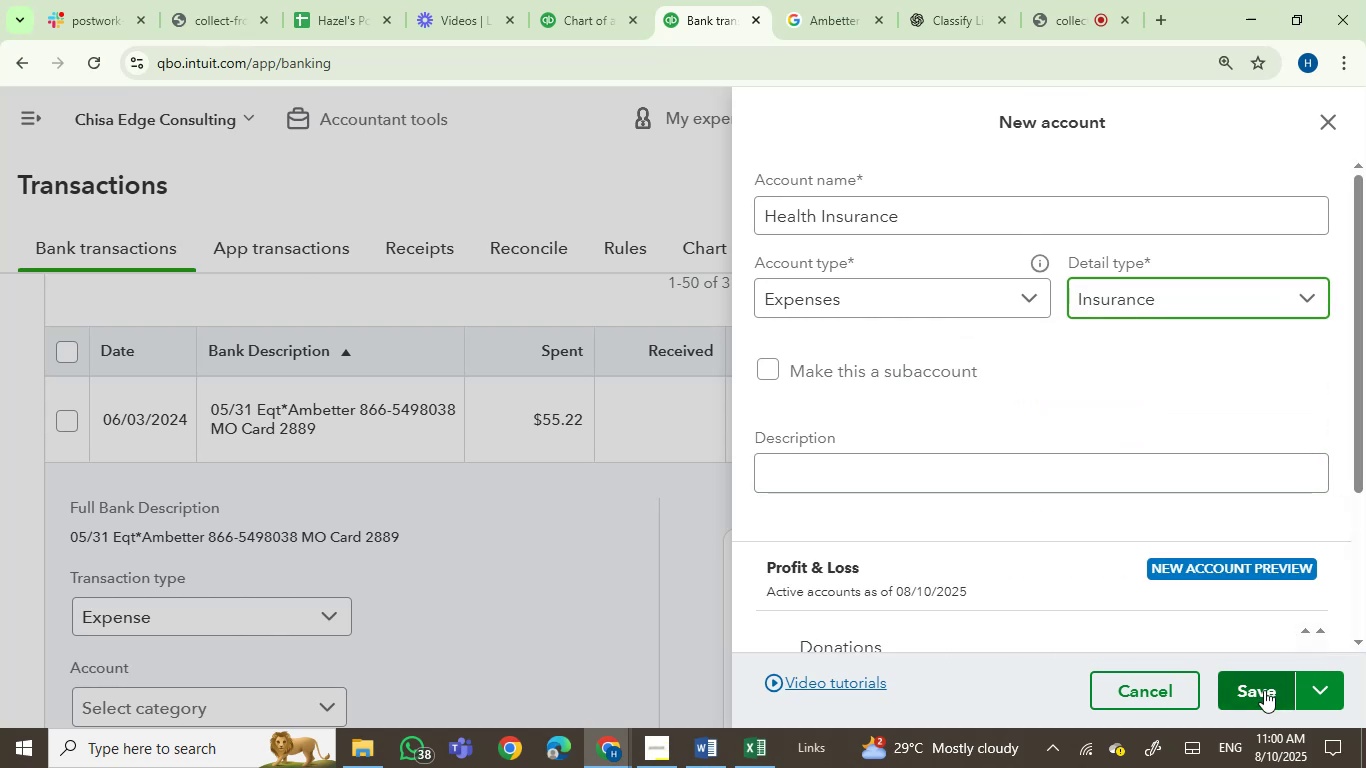 
left_click([1264, 690])
 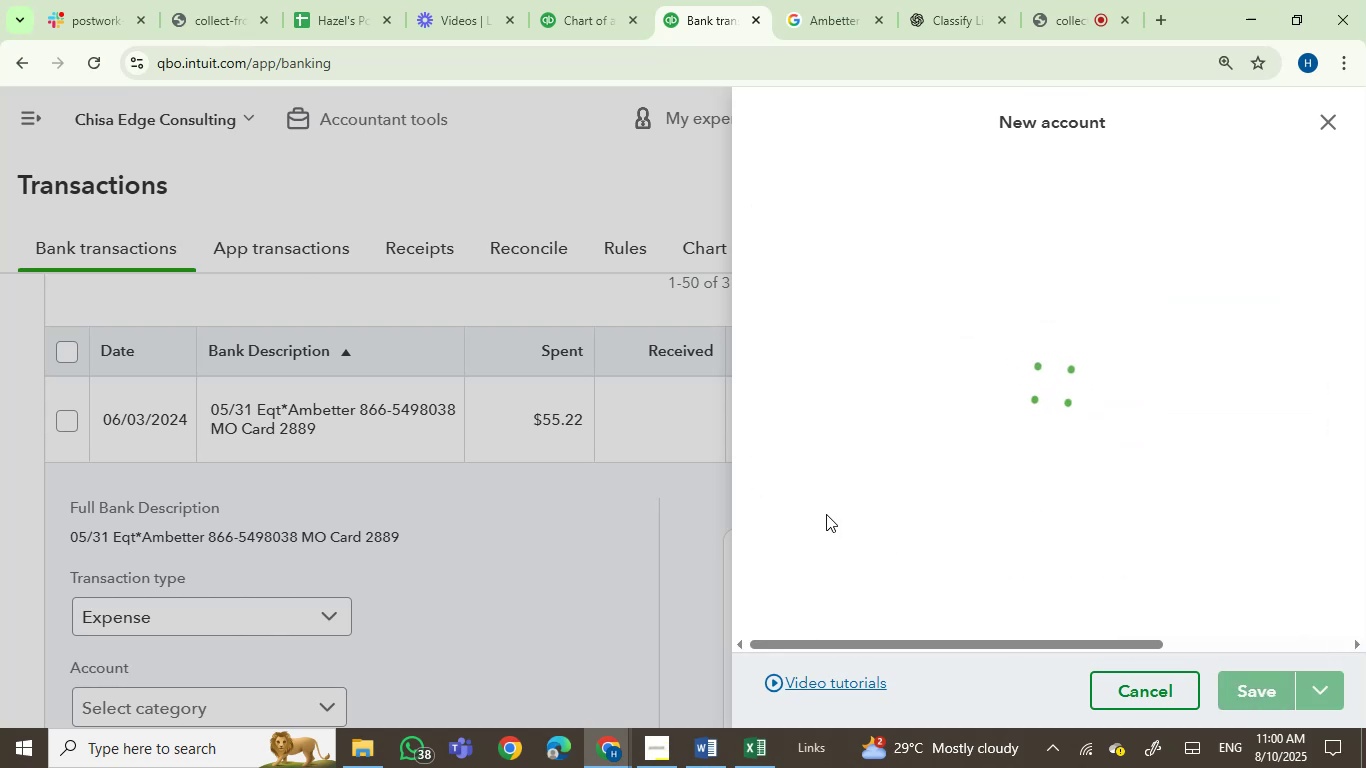 
wait(9.86)
 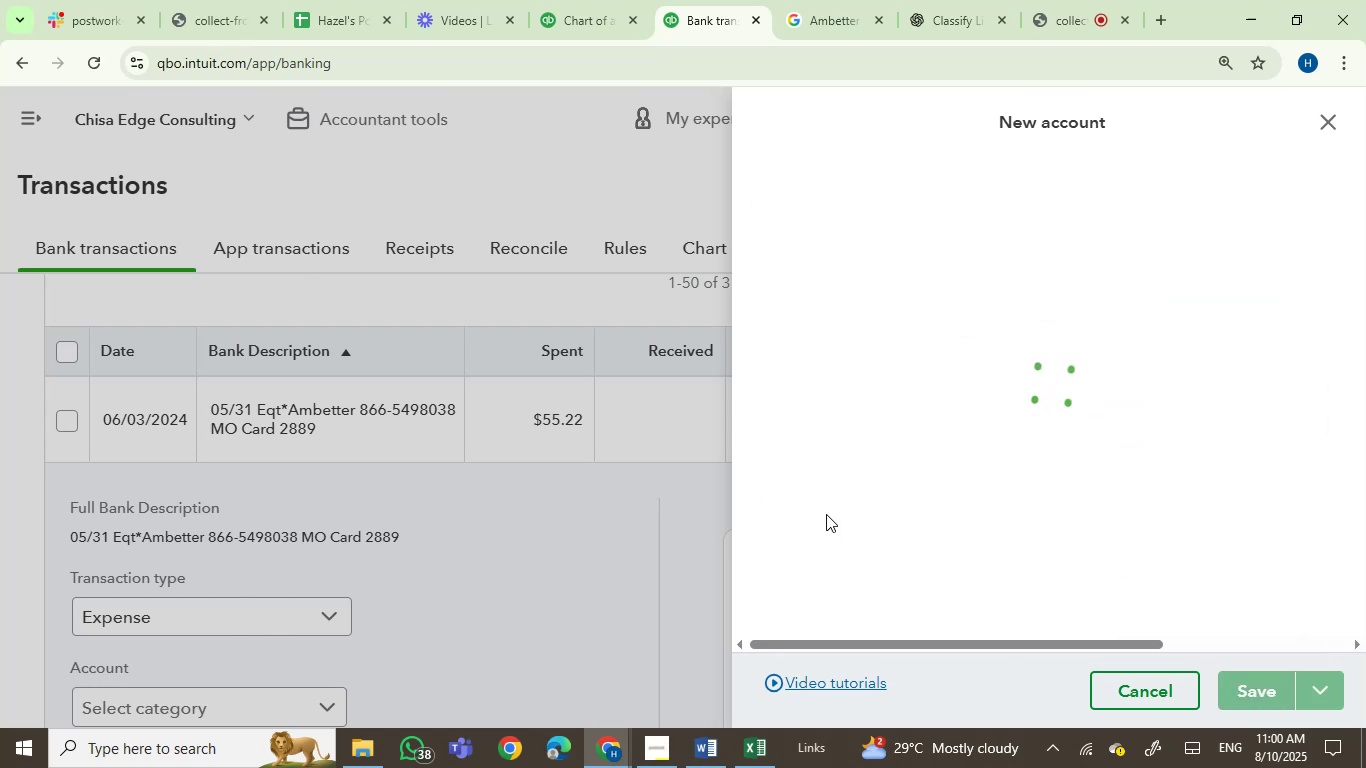 
left_click([555, 0])
 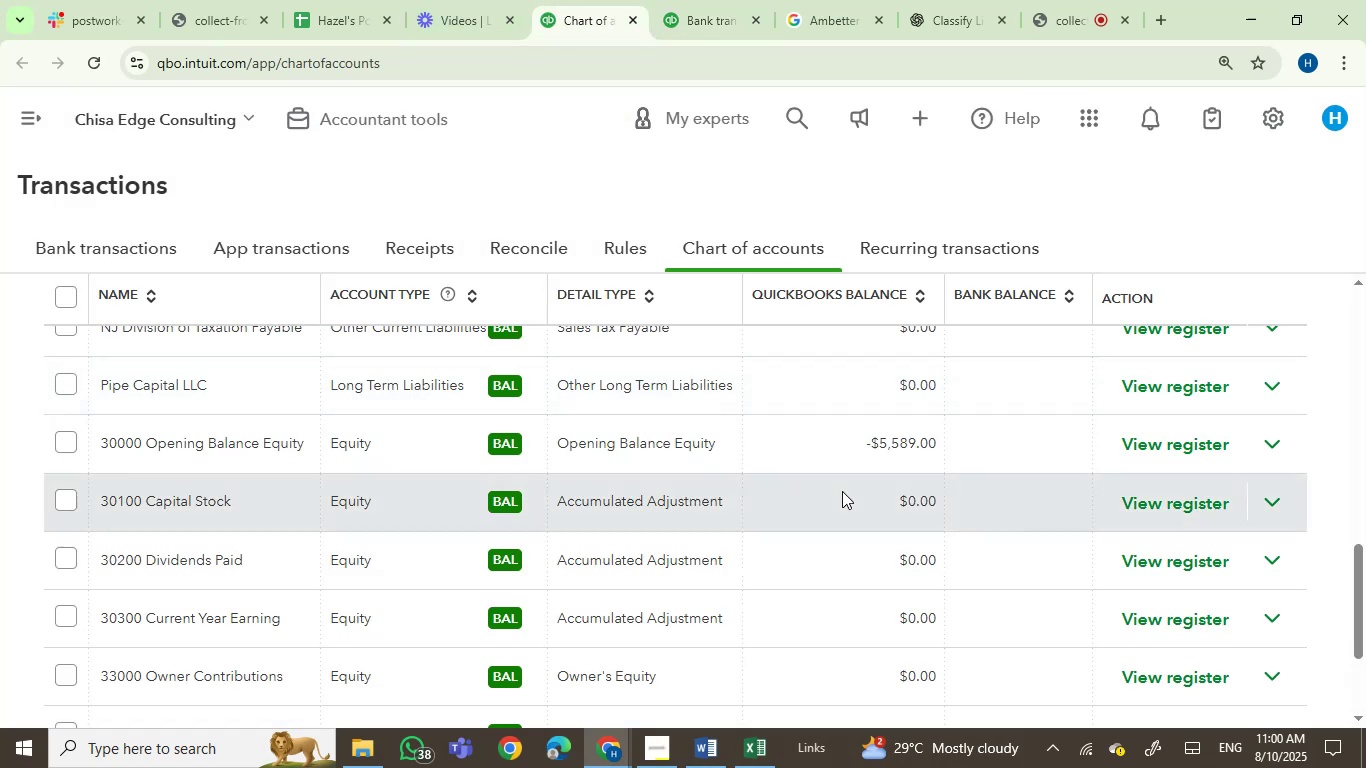 
scroll: coordinate [877, 451], scroll_direction: up, amount: 13.0
 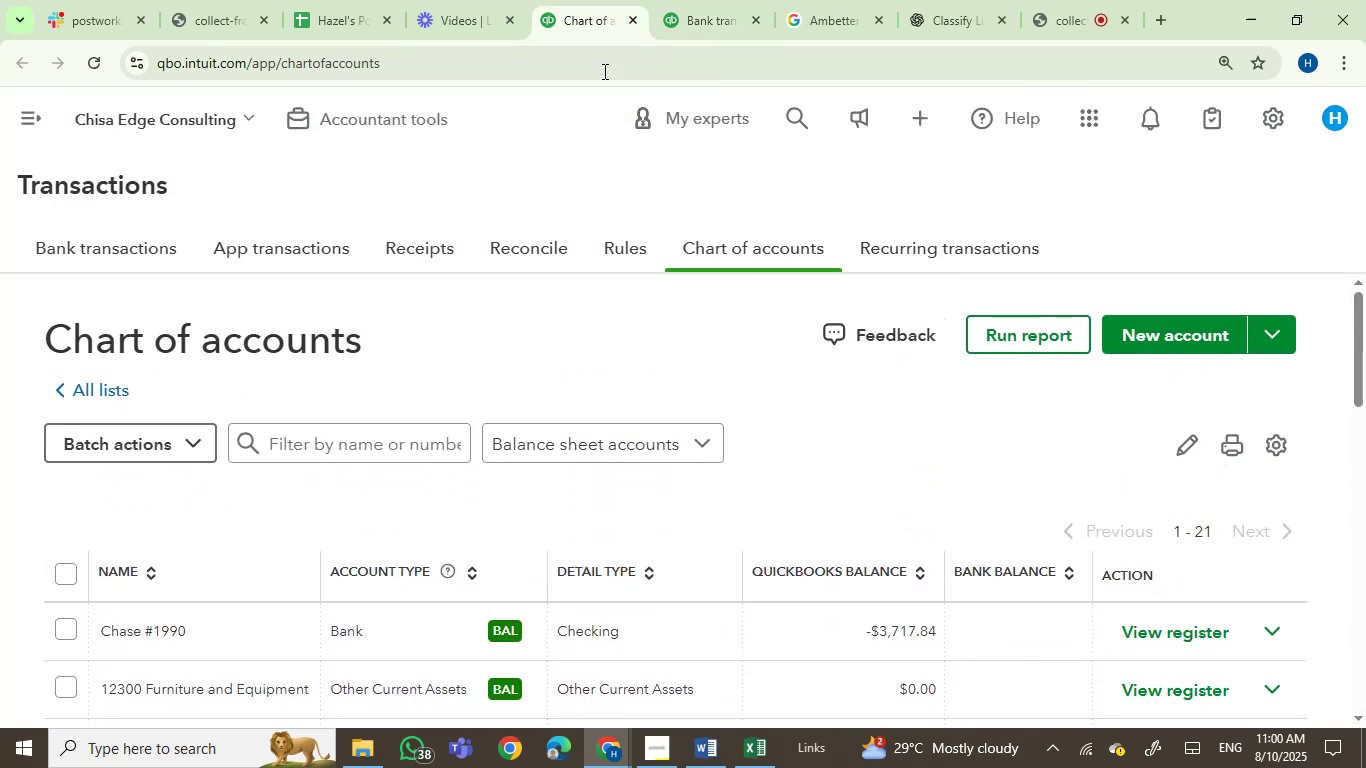 
left_click([681, 0])
 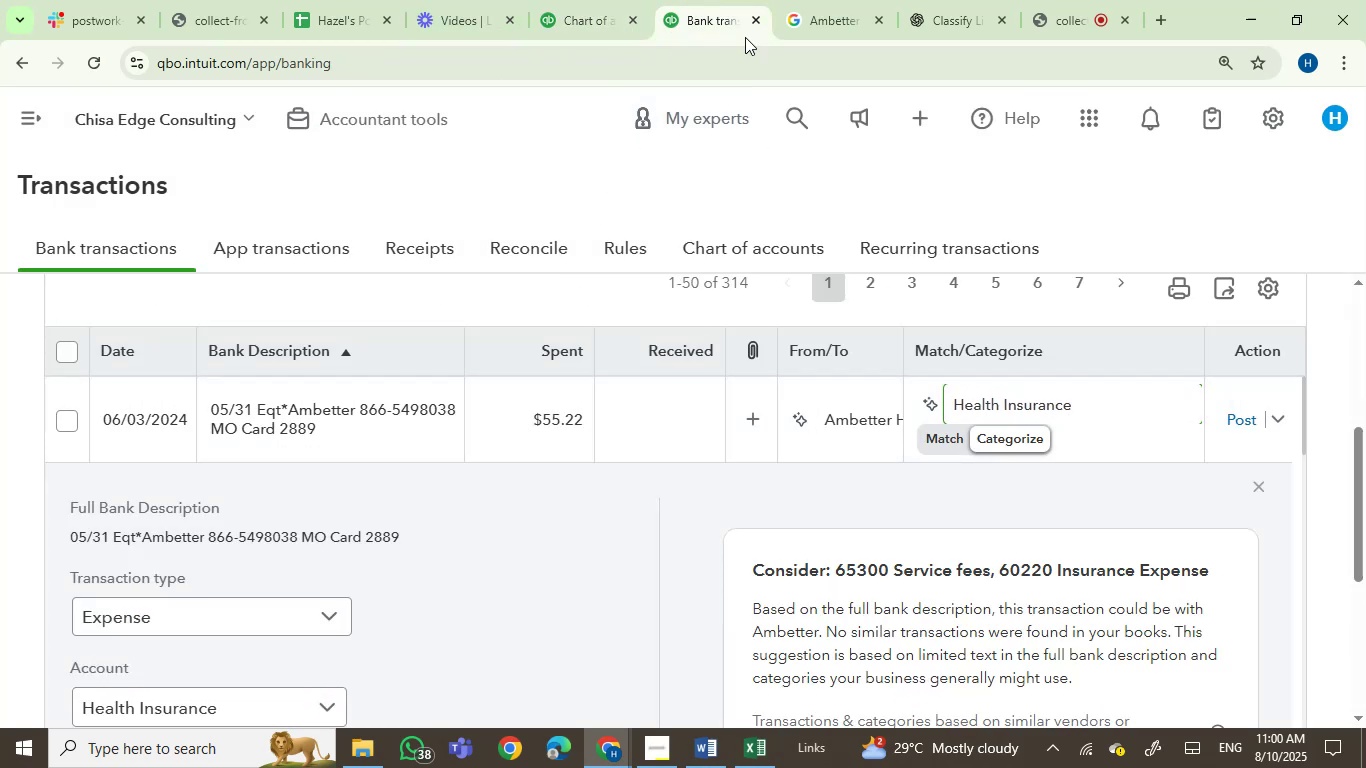 
left_click([582, 0])
 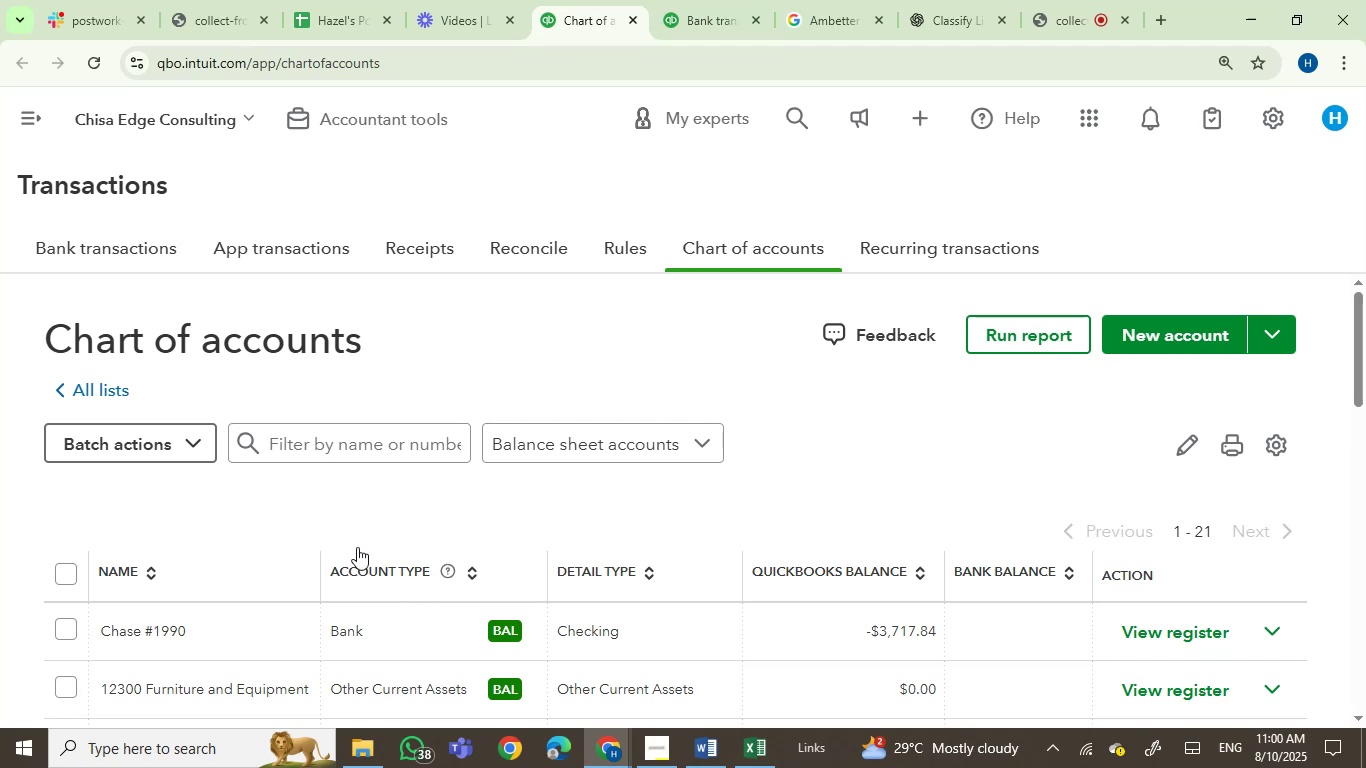 
left_click([324, 433])
 